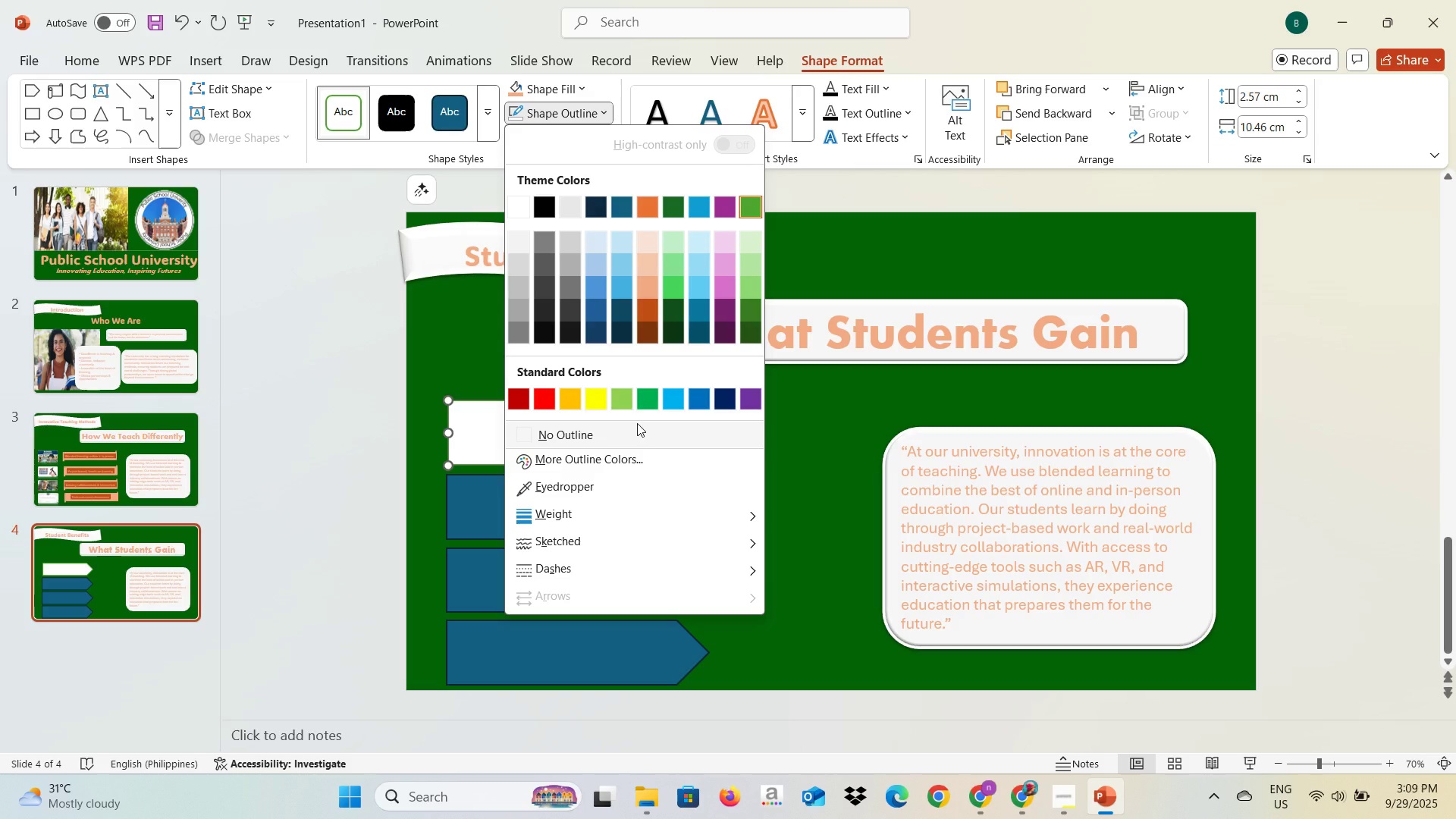 
left_click([635, 433])
 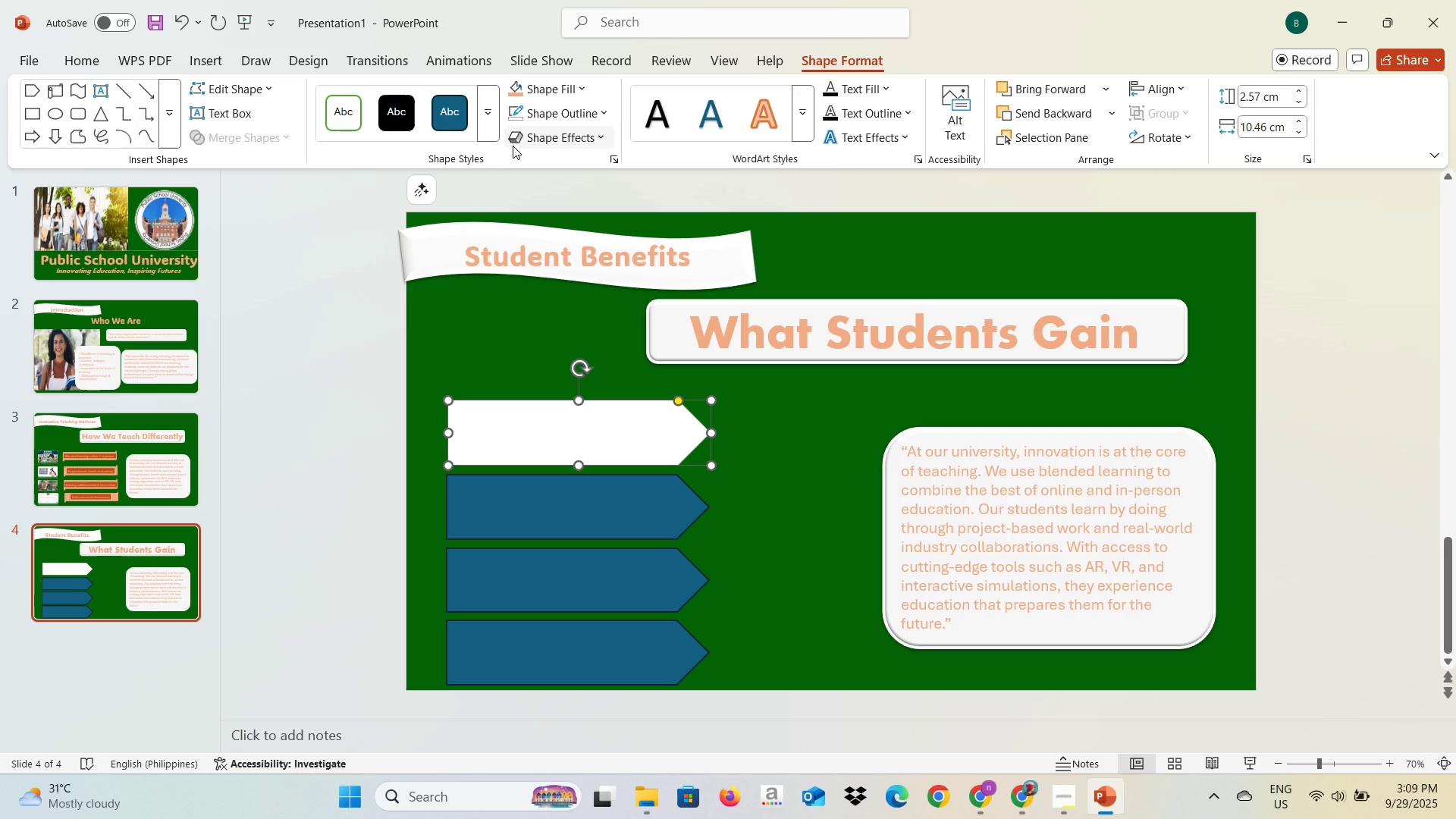 
left_click([523, 143])
 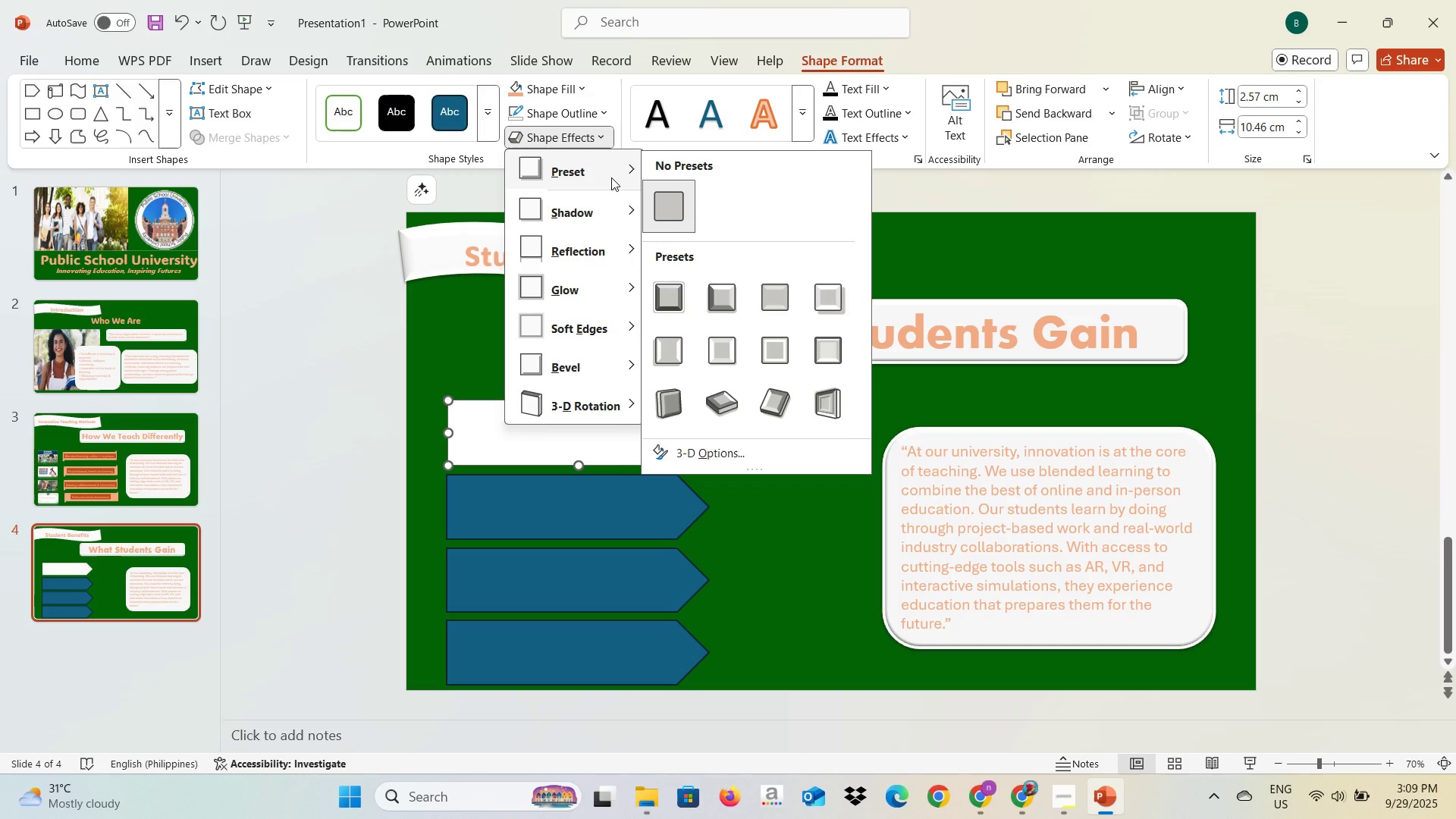 
left_click([611, 177])
 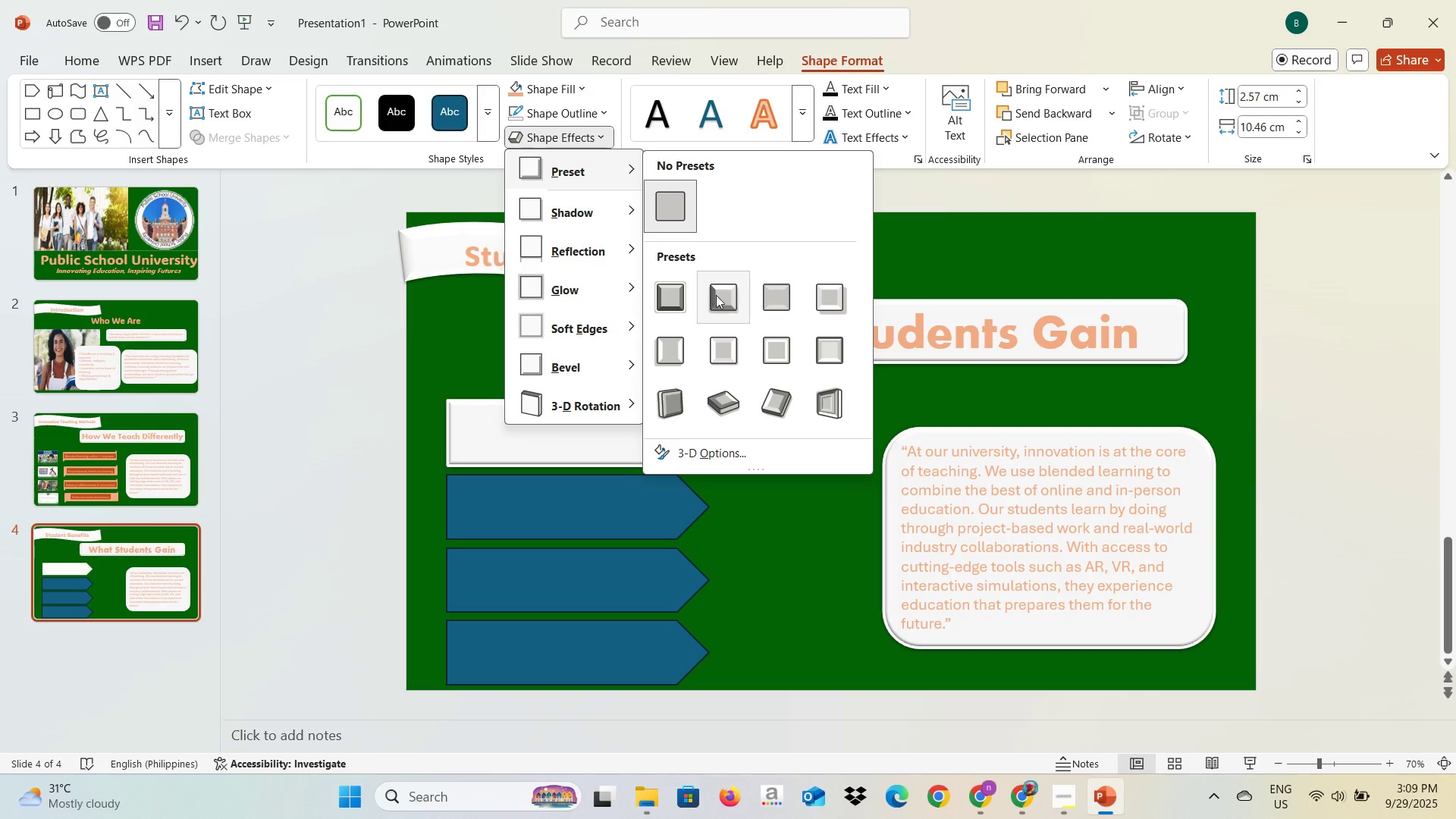 
left_click([724, 301])
 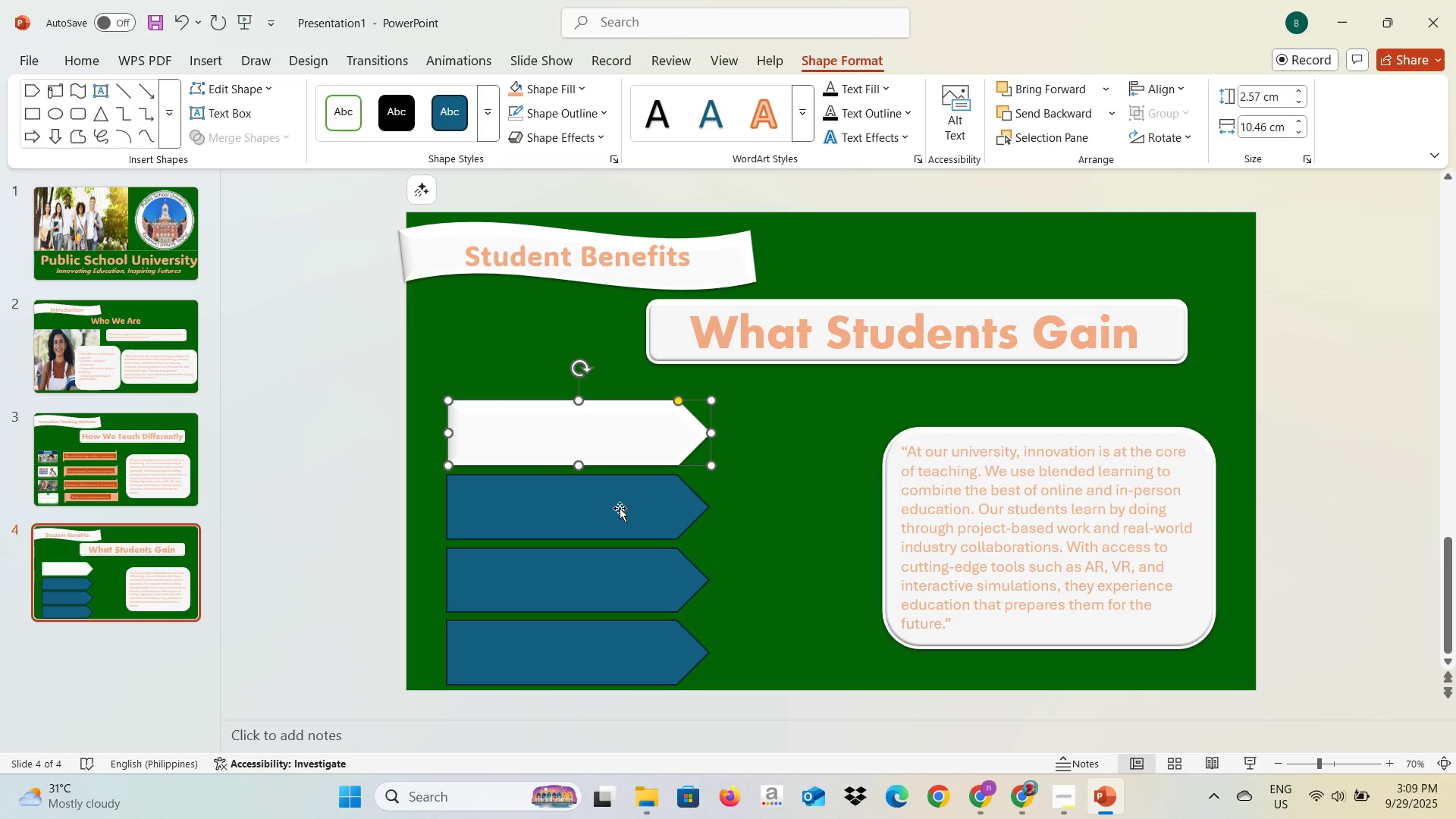 
left_click([619, 508])
 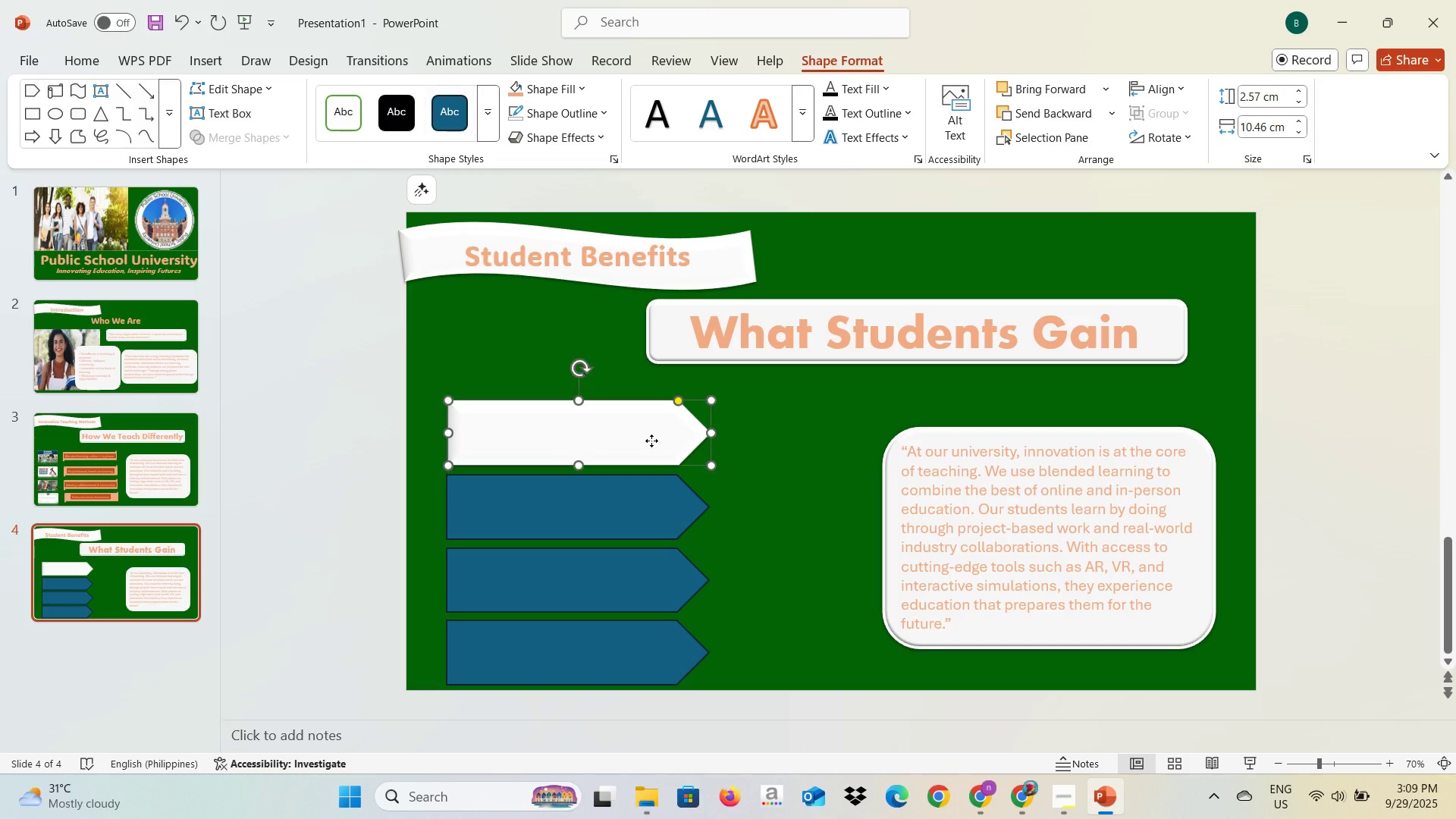 
left_click([651, 441])
 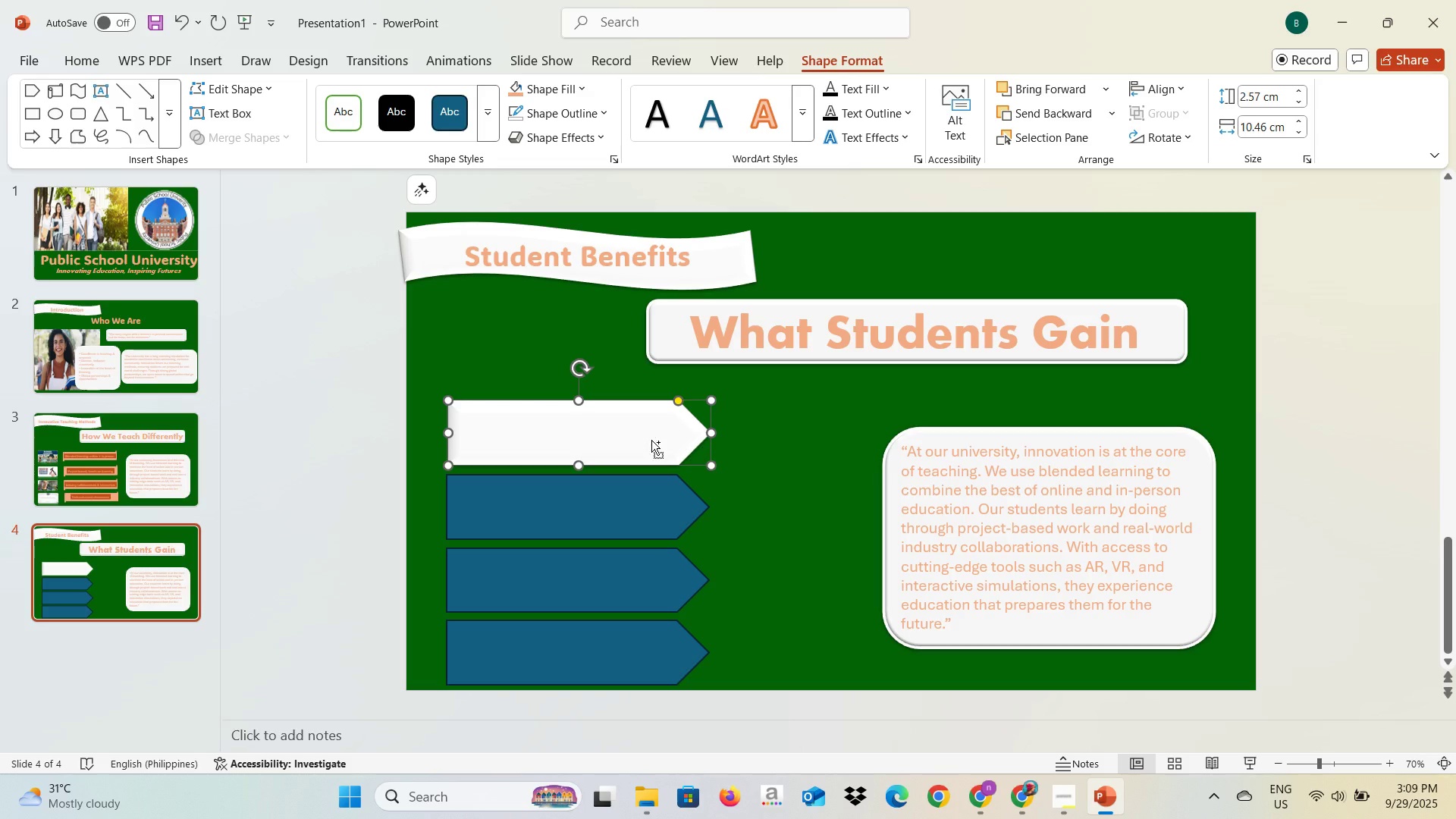 
key(Control+C)
 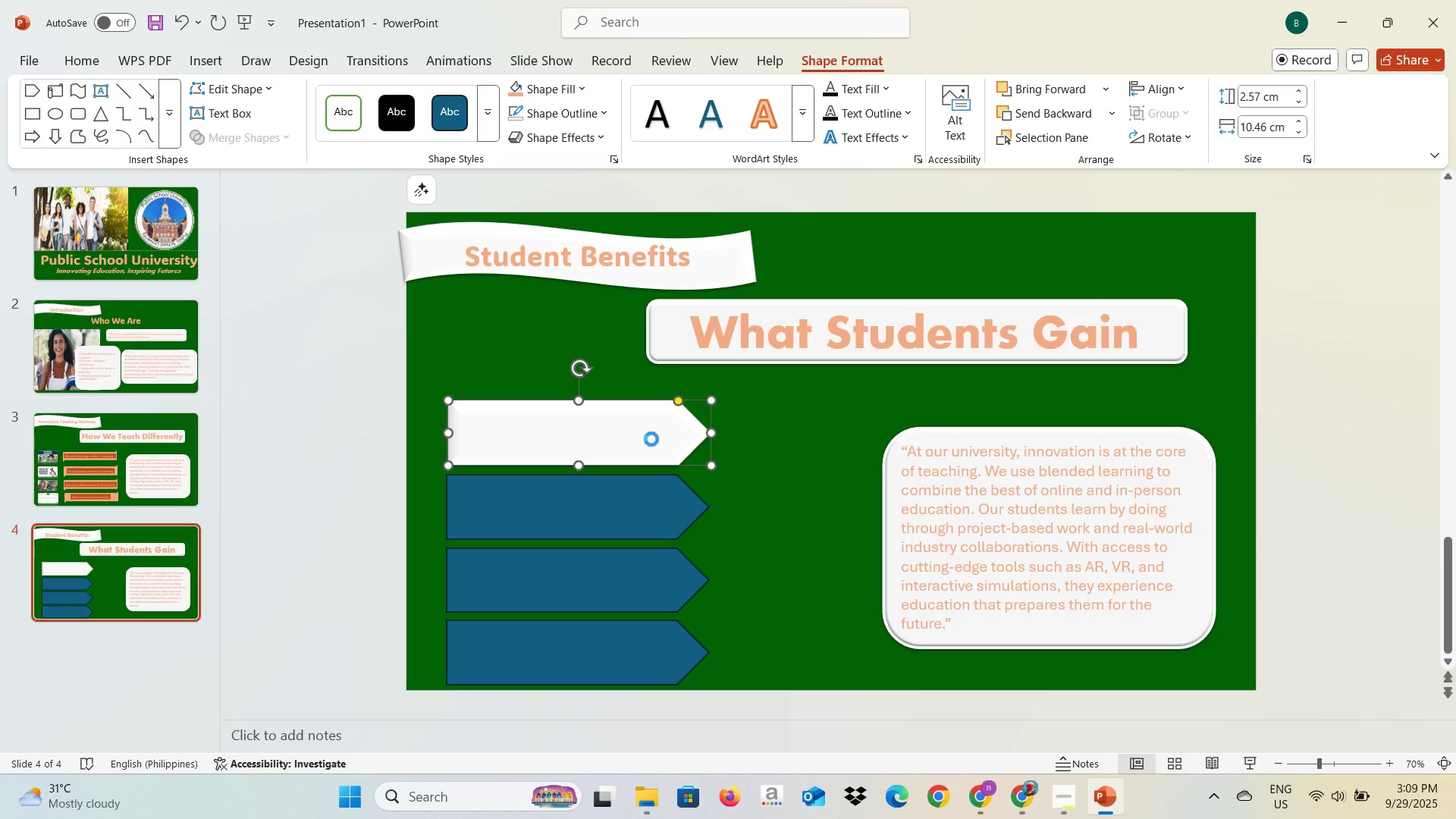 
key(Control+V)
 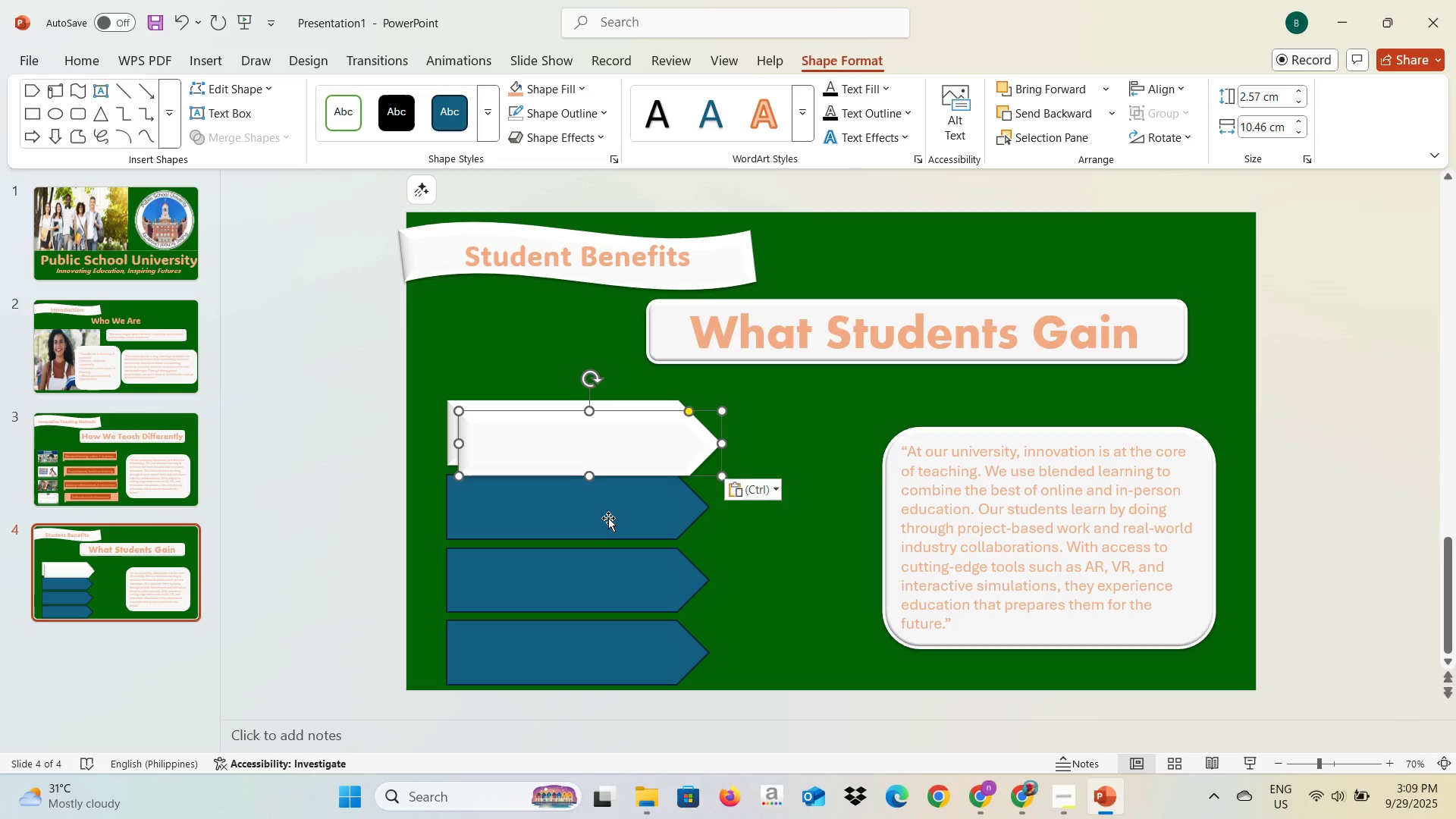 
left_click([607, 518])
 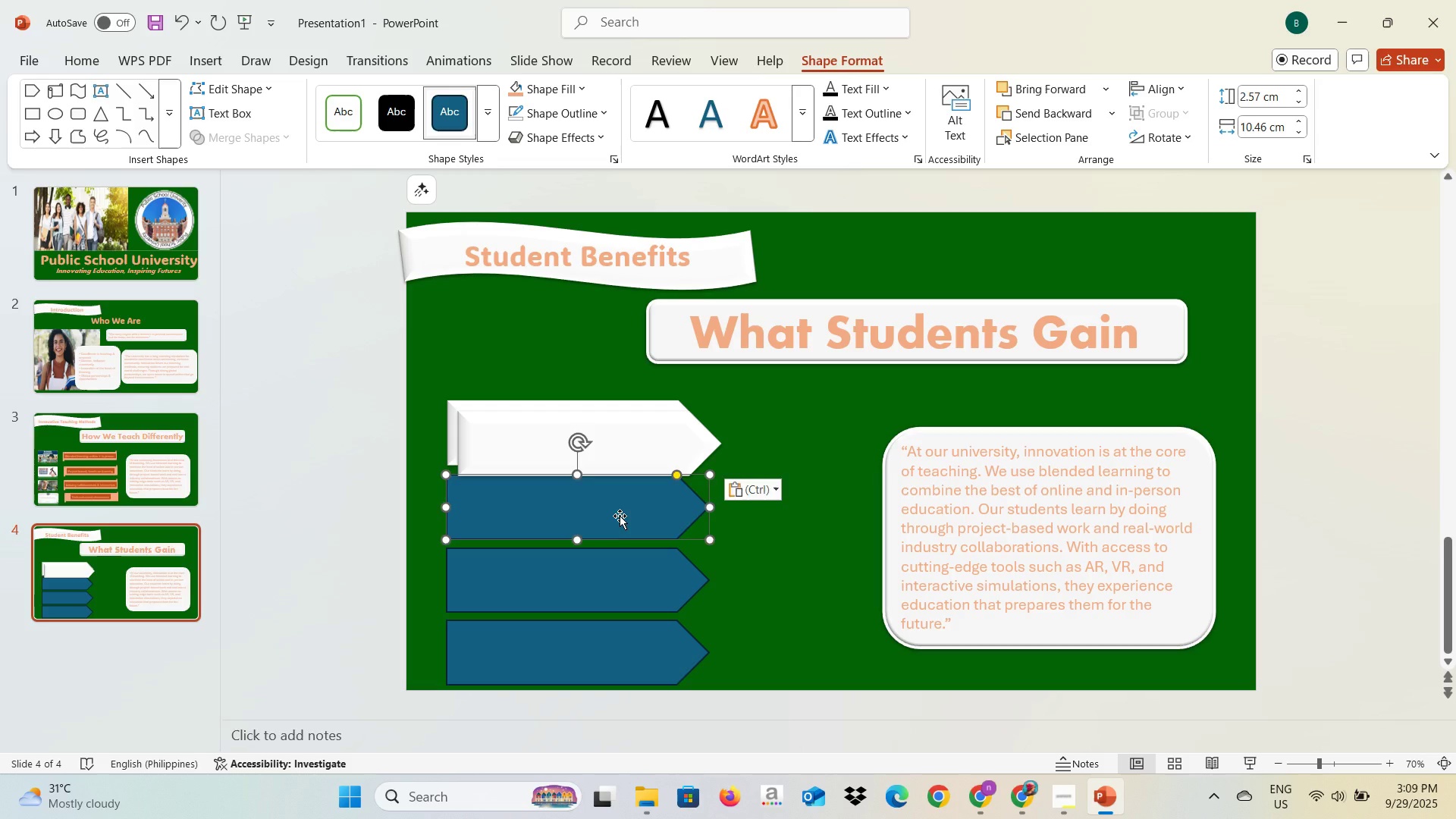 
key(Backspace)
 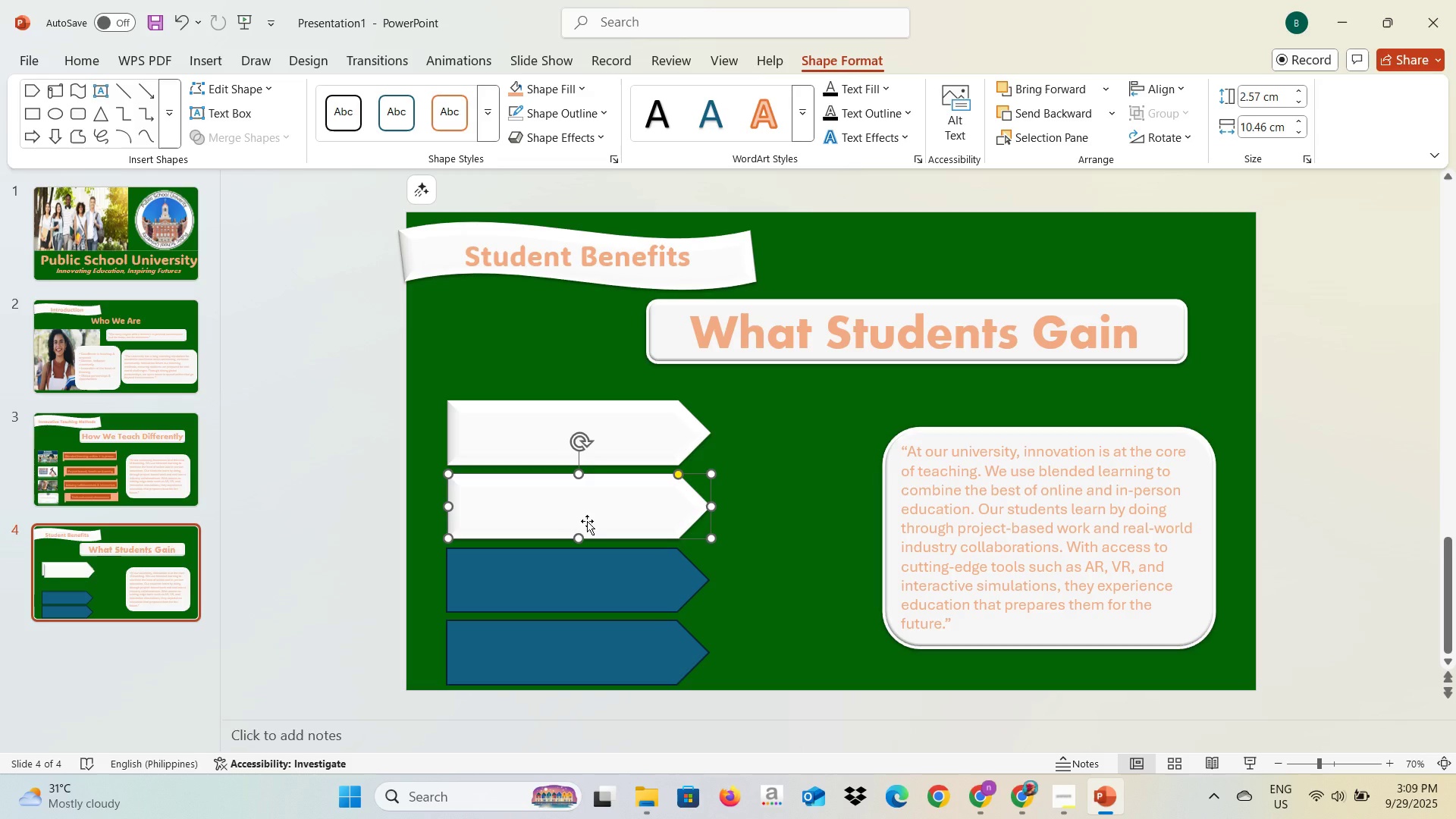 
key(Control+V)
 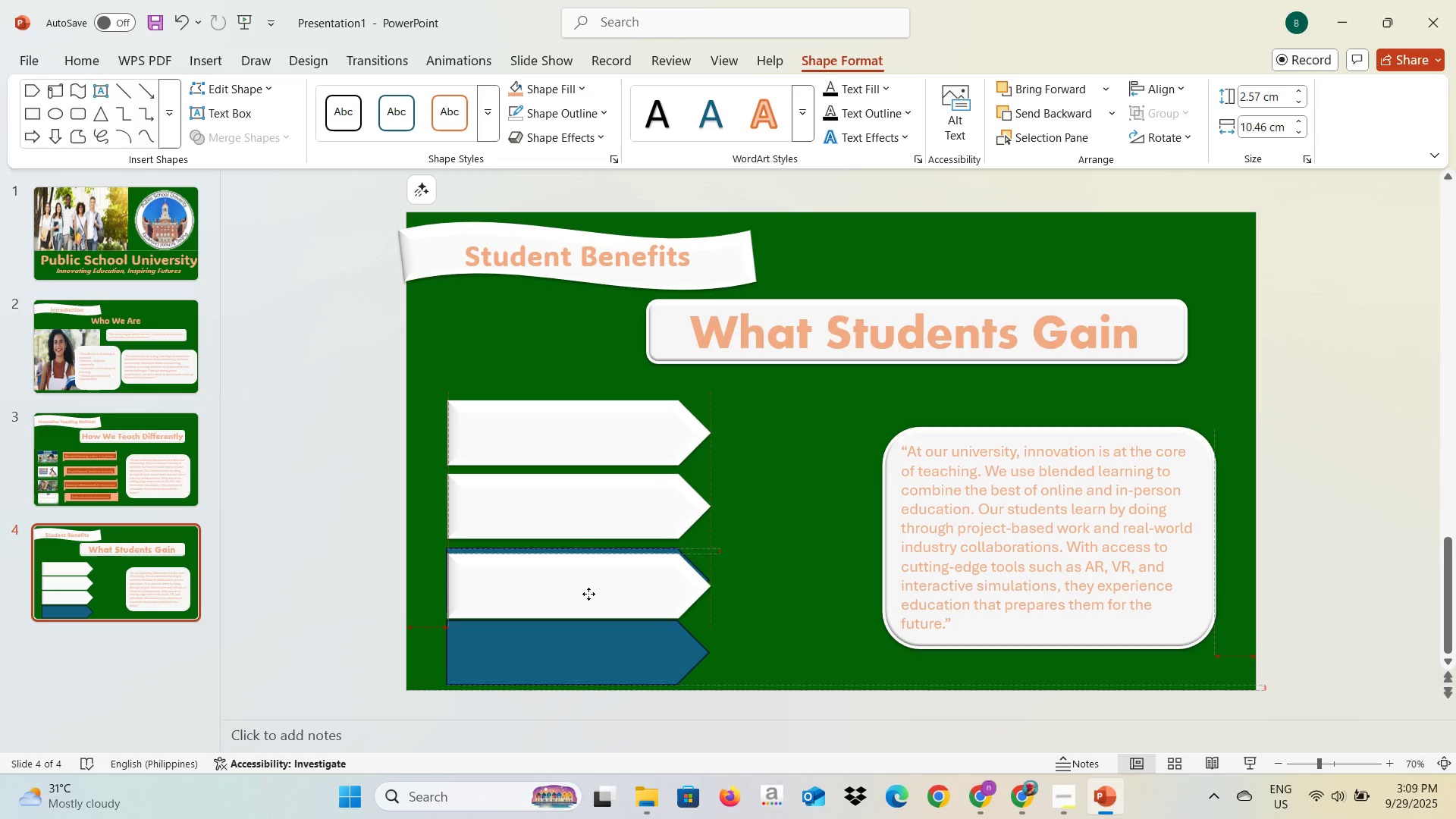 
left_click([622, 554])
 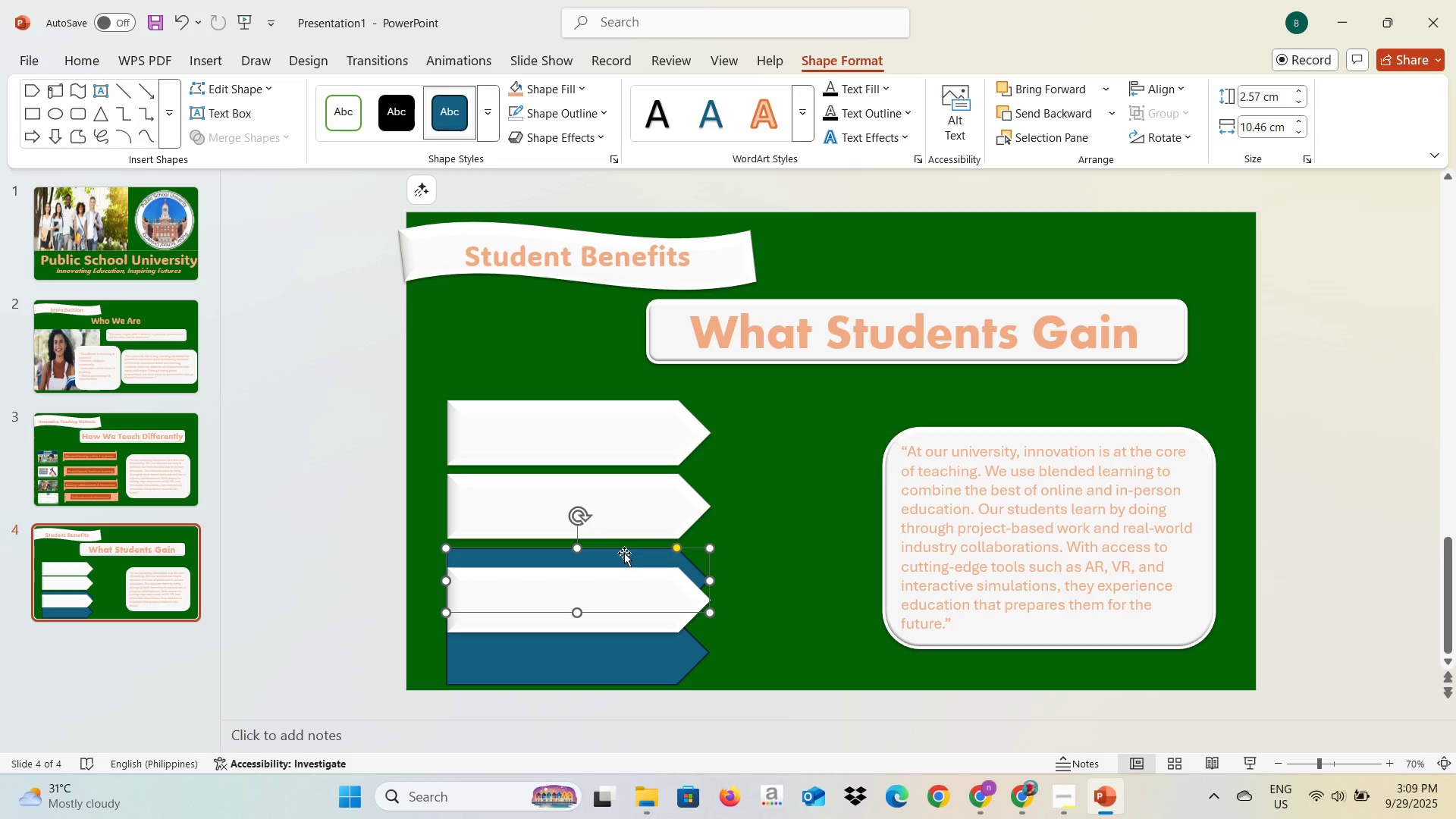 
key(Backspace)
 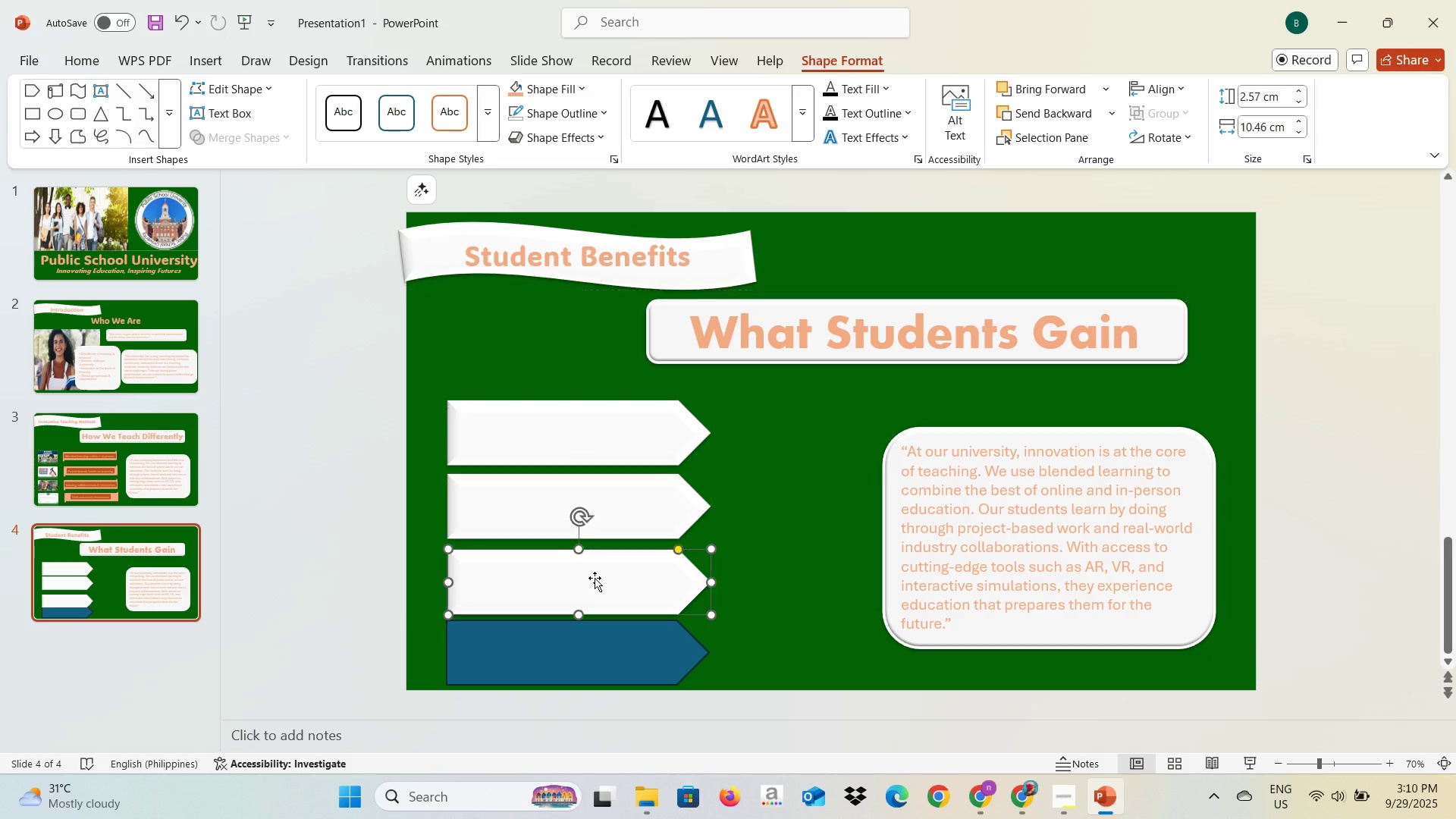 
left_click([608, 662])
 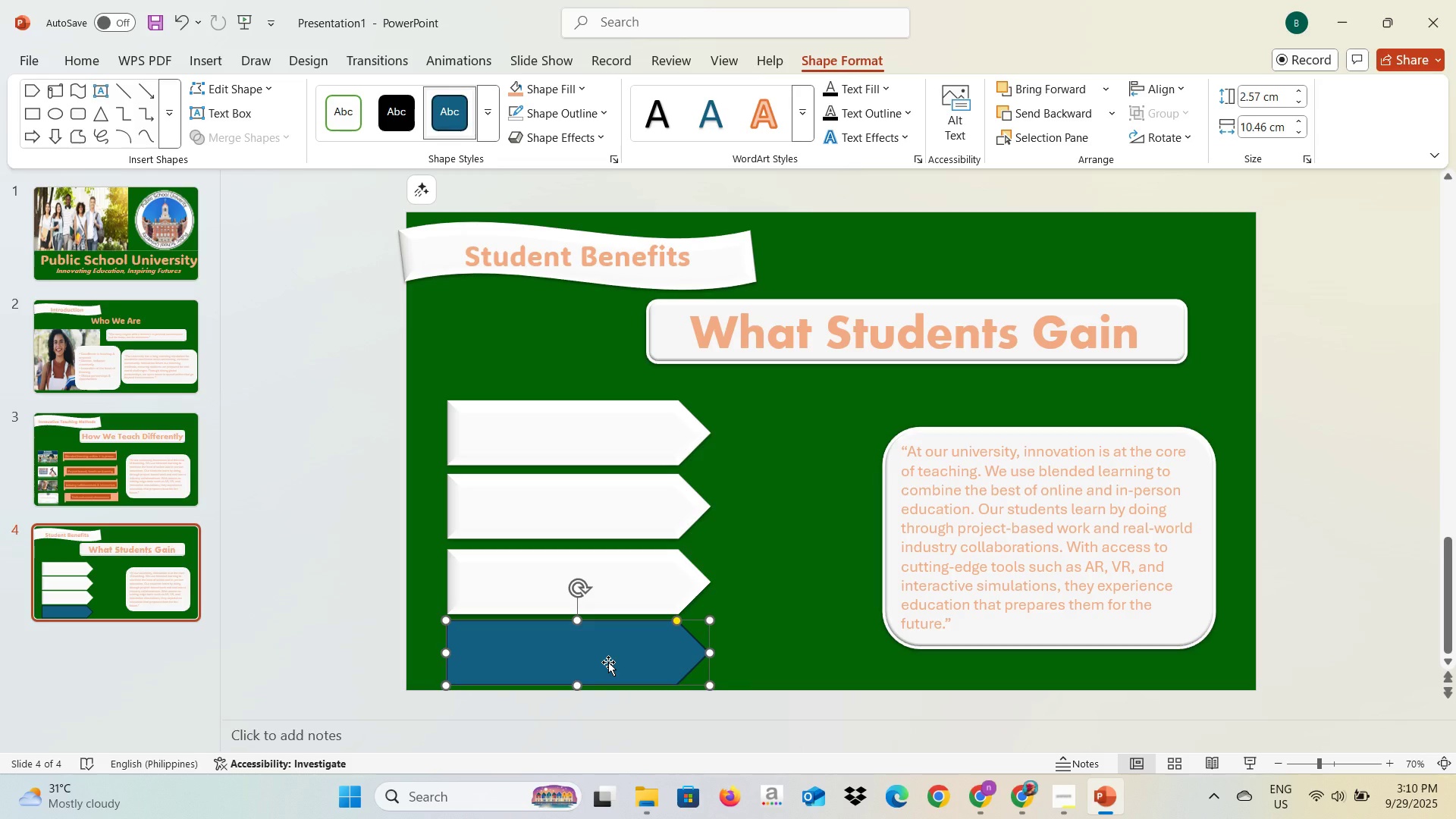 
key(Backspace)
 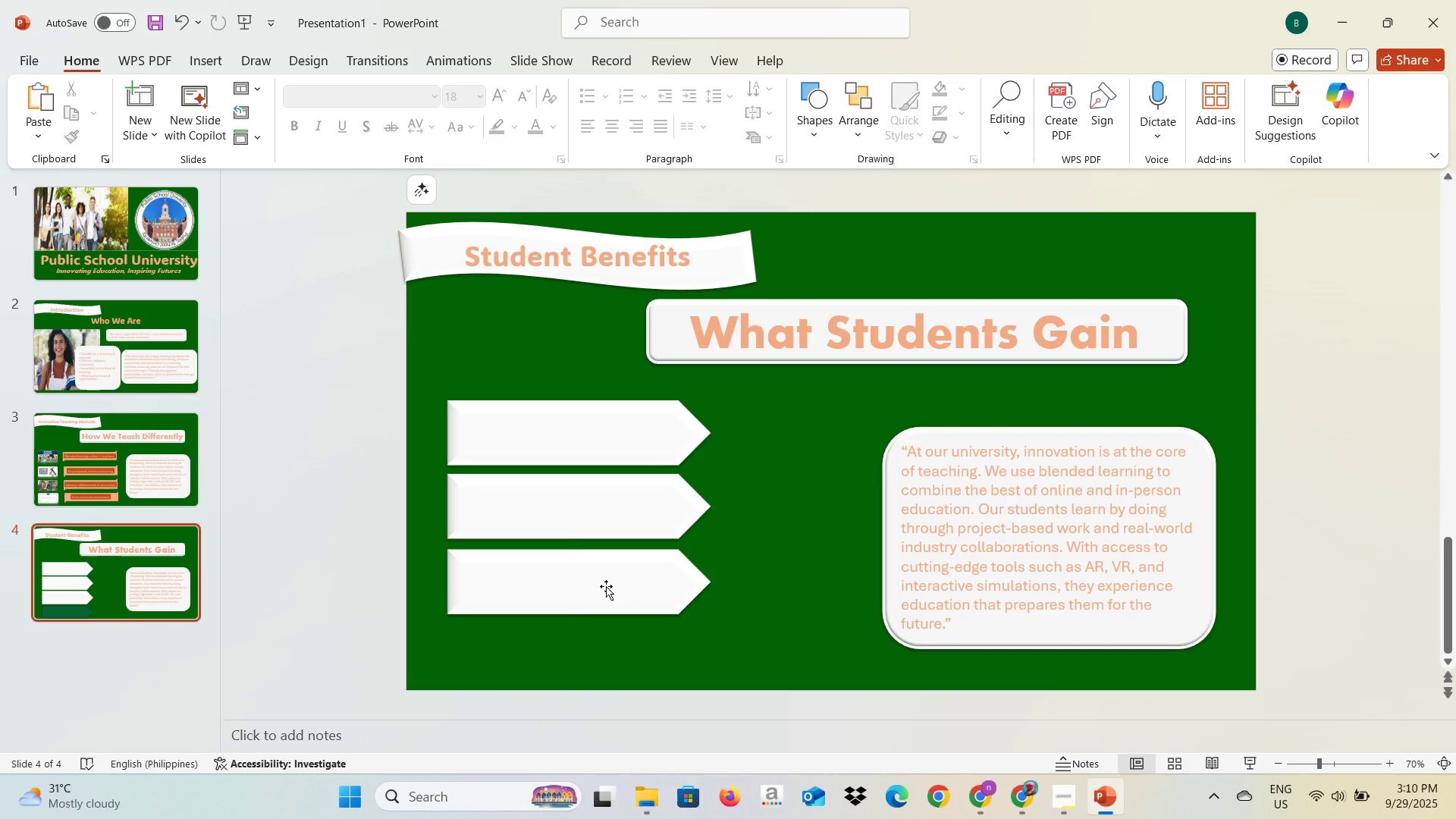 
left_click([606, 586])
 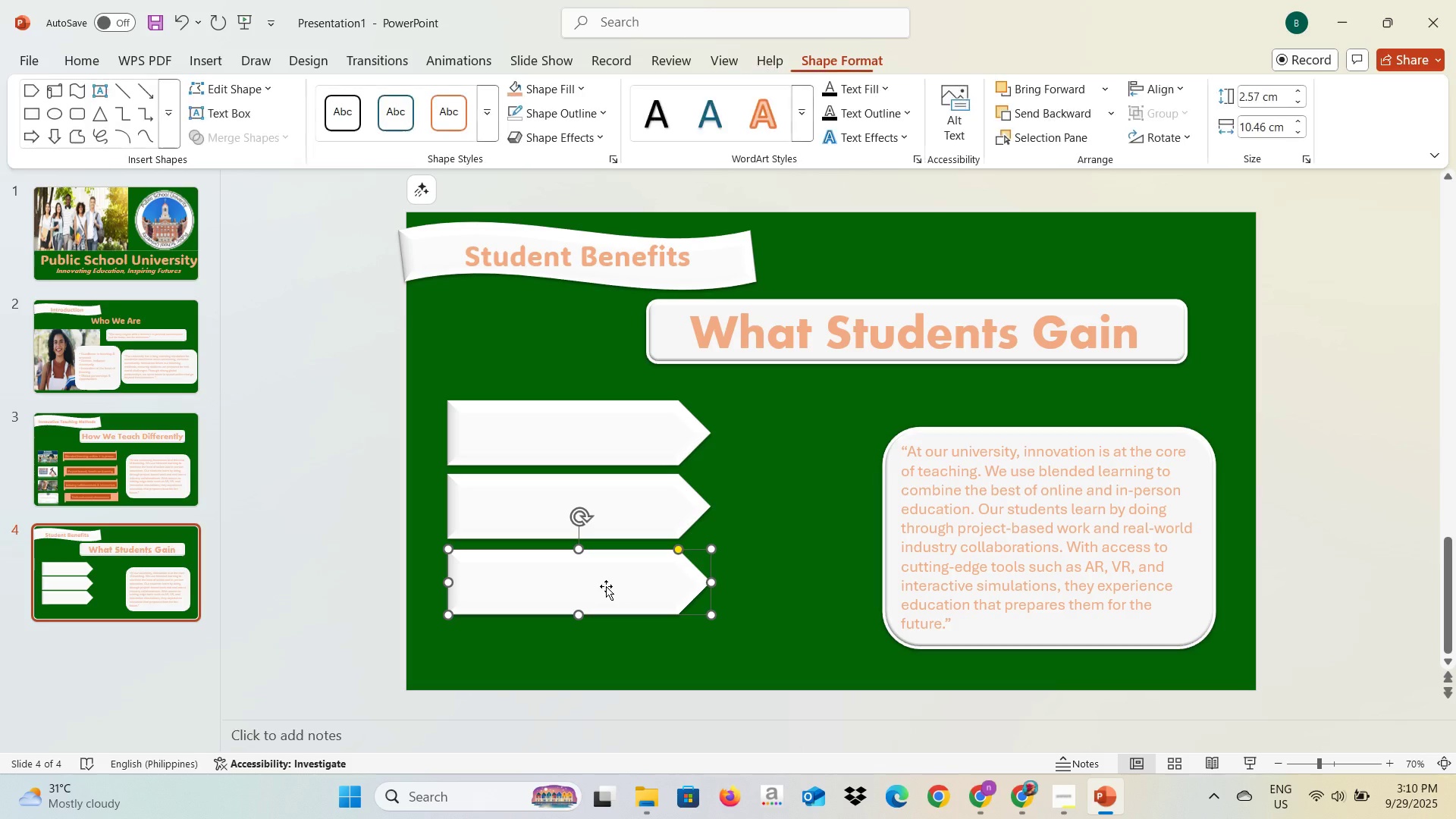 
key(Control+C)
 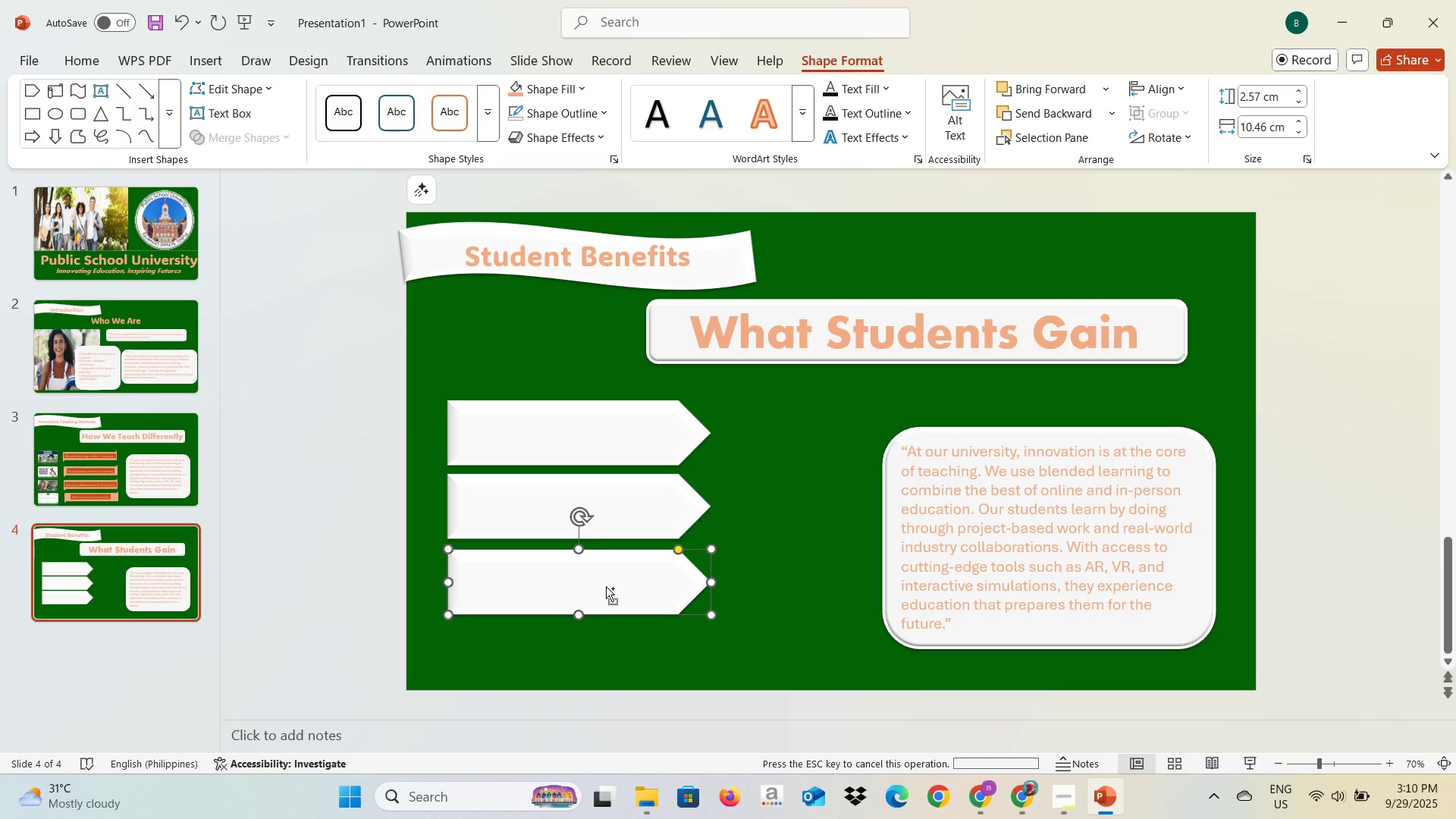 
key(Control+V)
 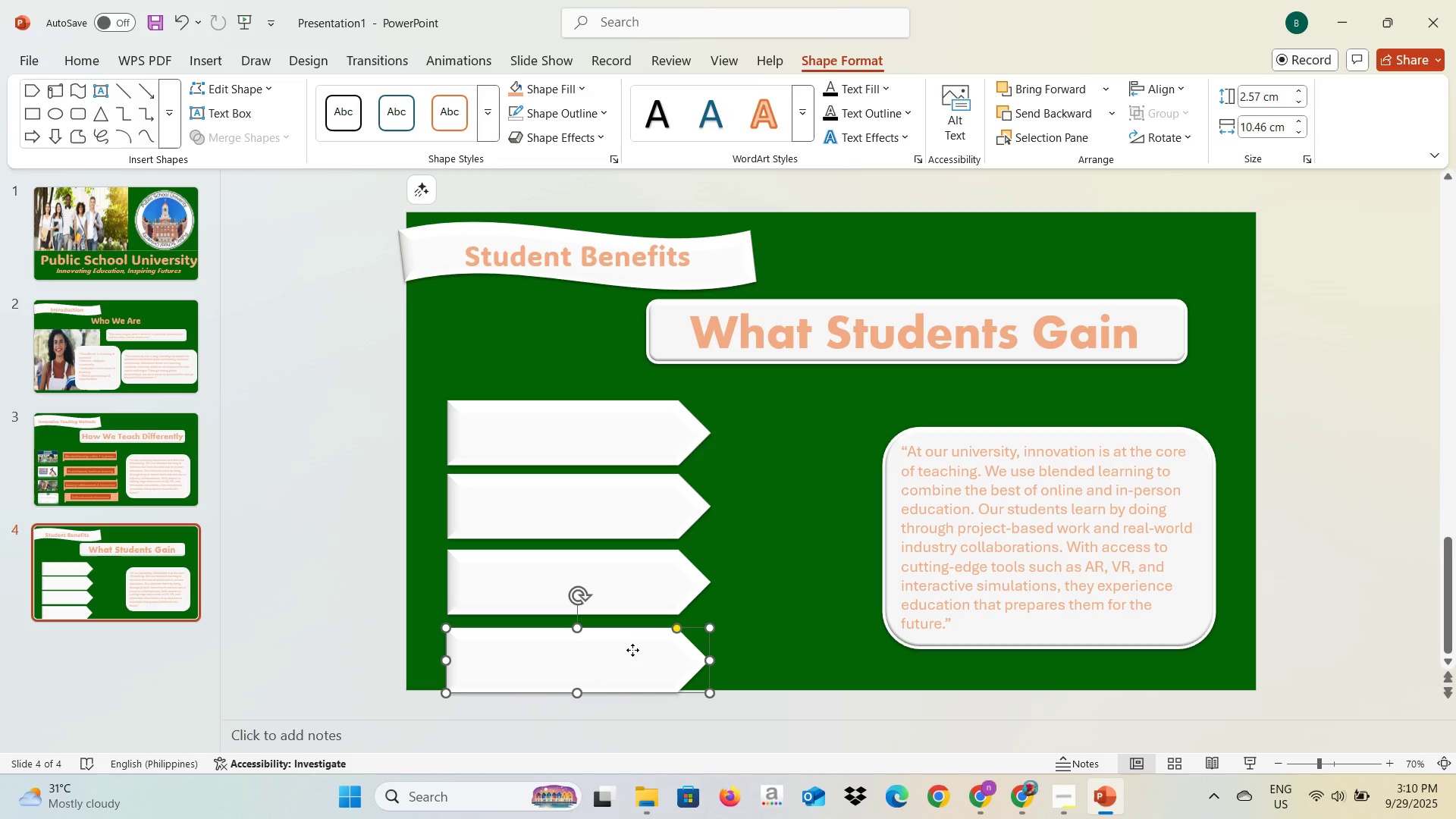 
wait(7.7)
 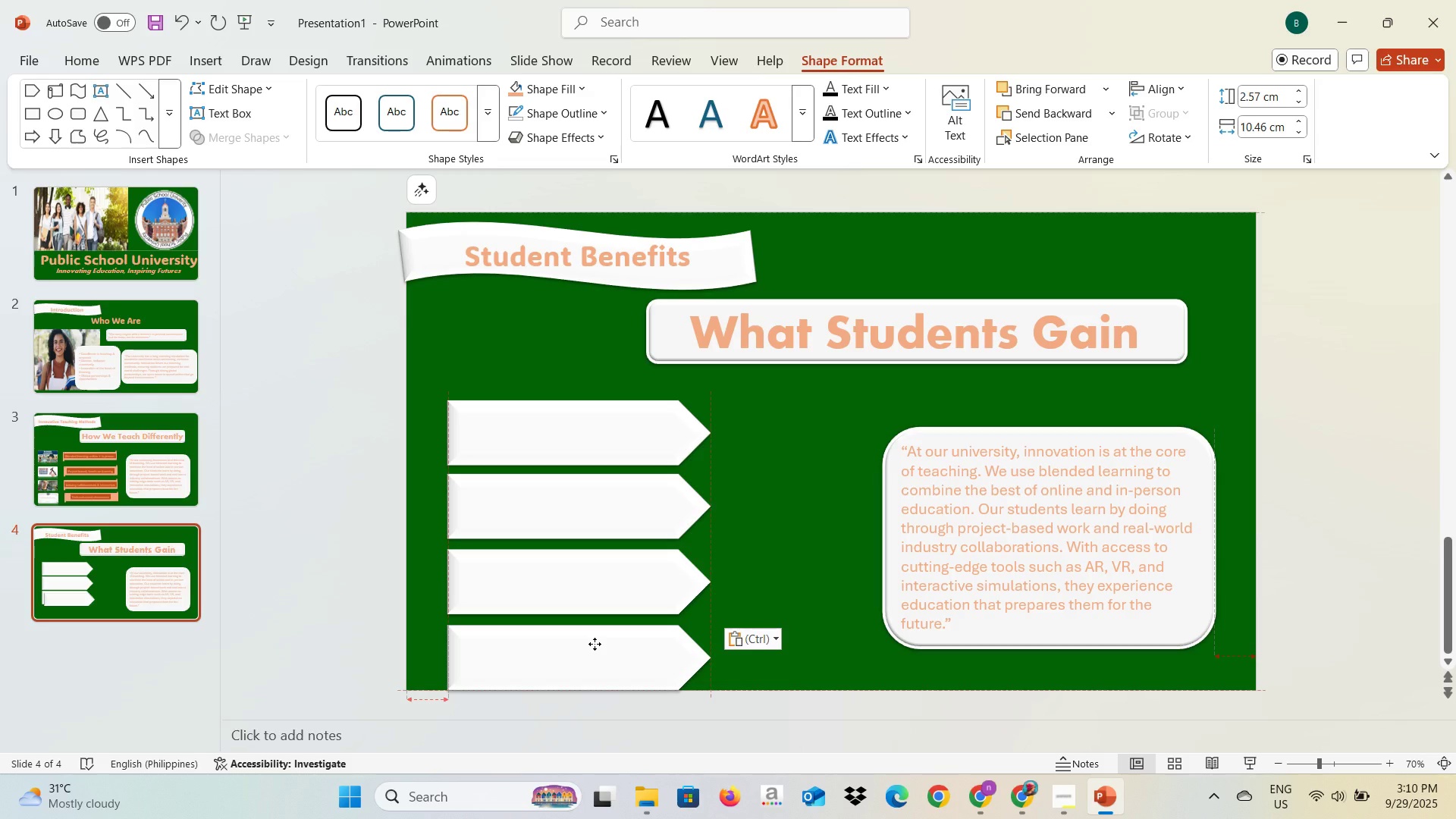 
left_click([766, 622])
 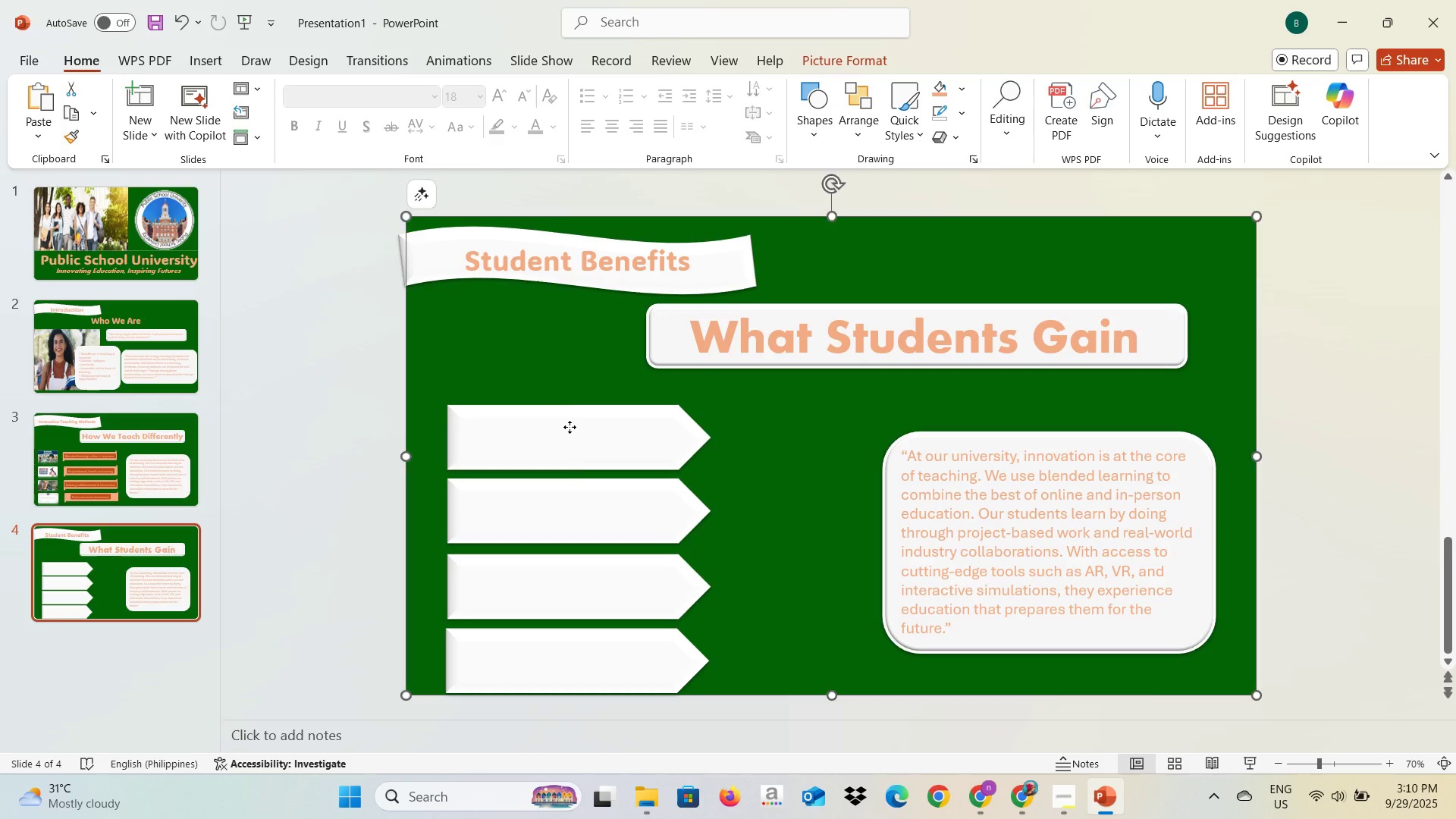 
double_click([570, 427])
 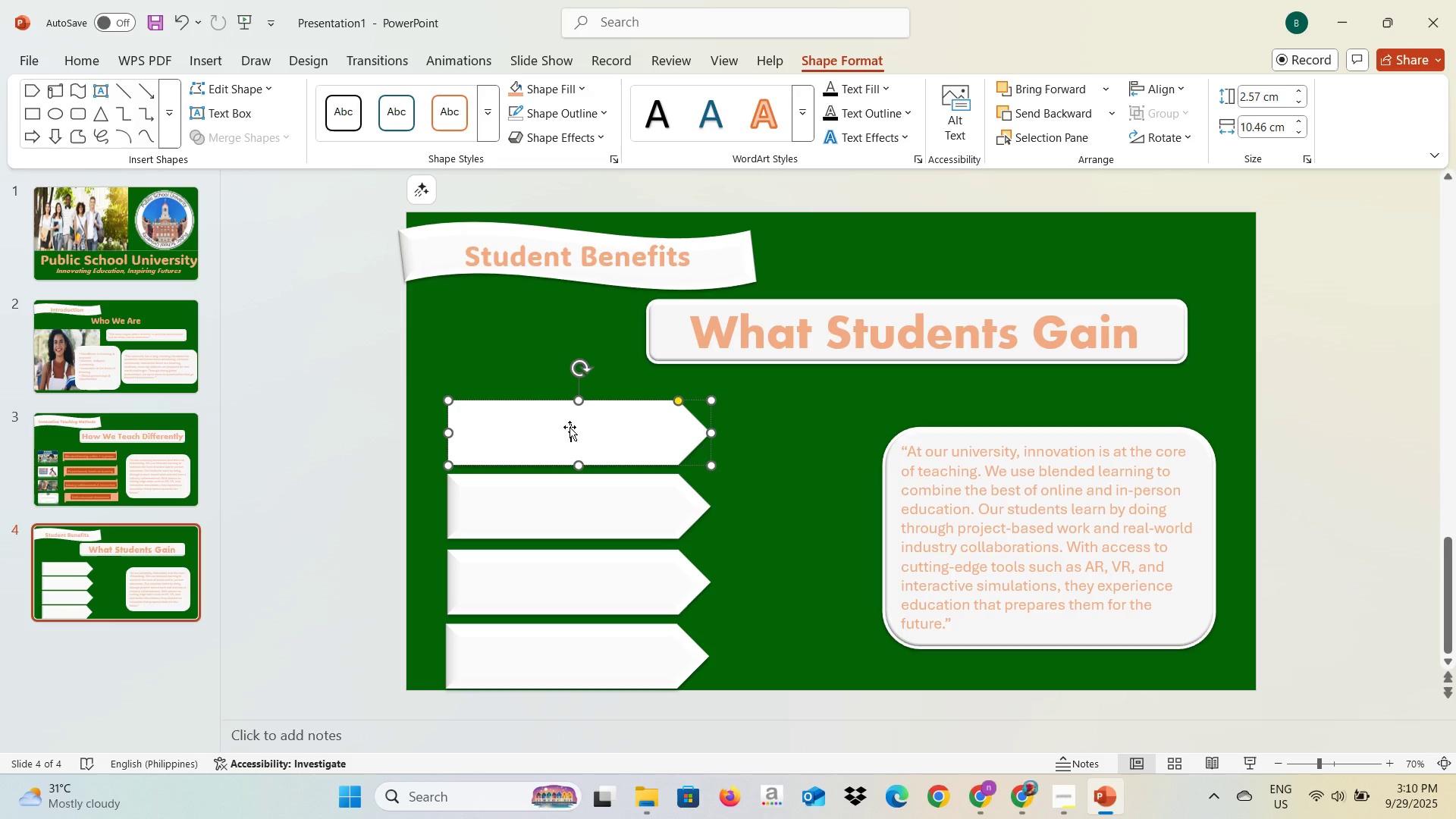 
key(Alt+AltLeft)
 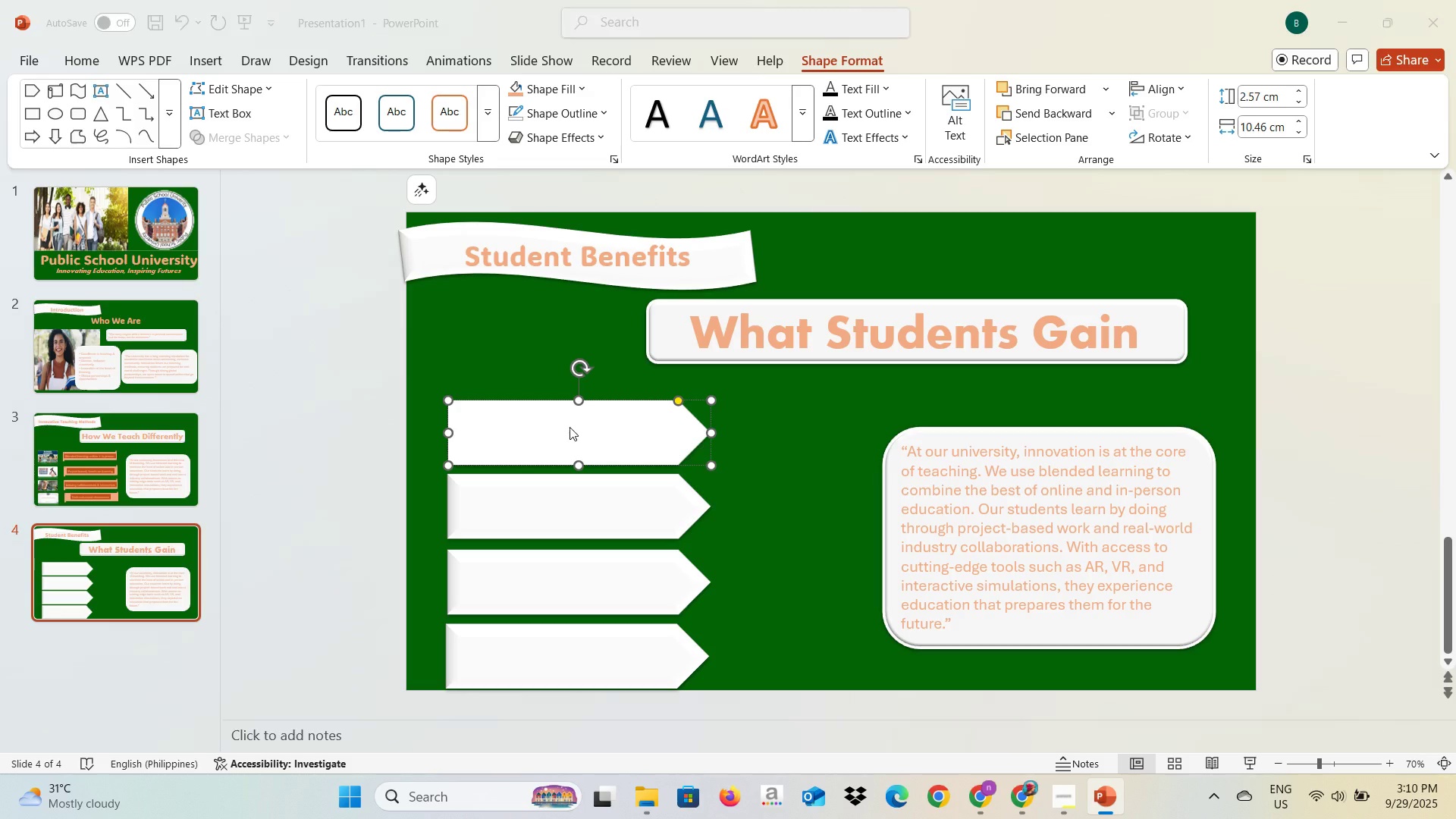 
key(Alt+Tab)
 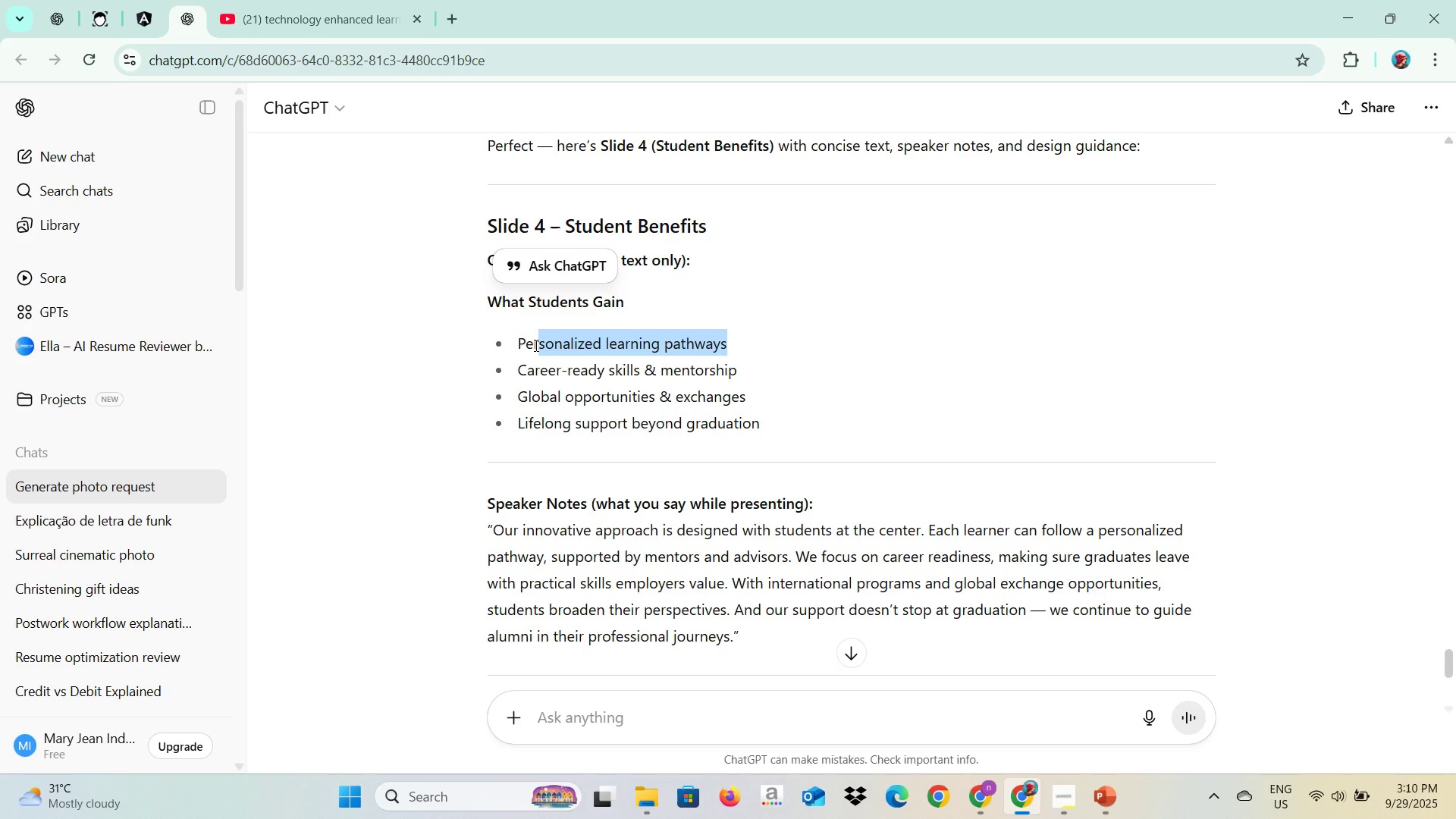 
key(Control+C)
 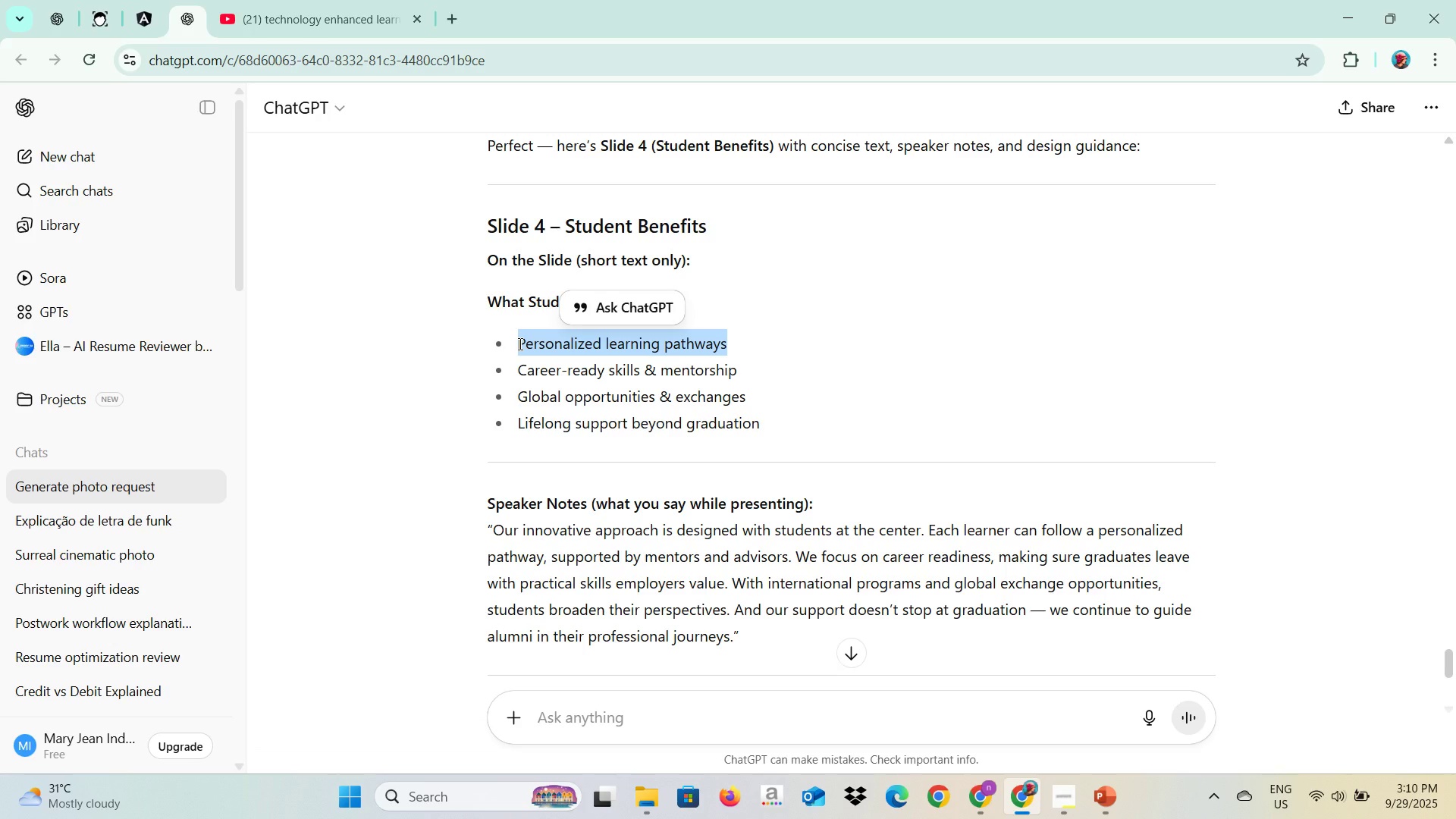 
key(Alt+AltLeft)
 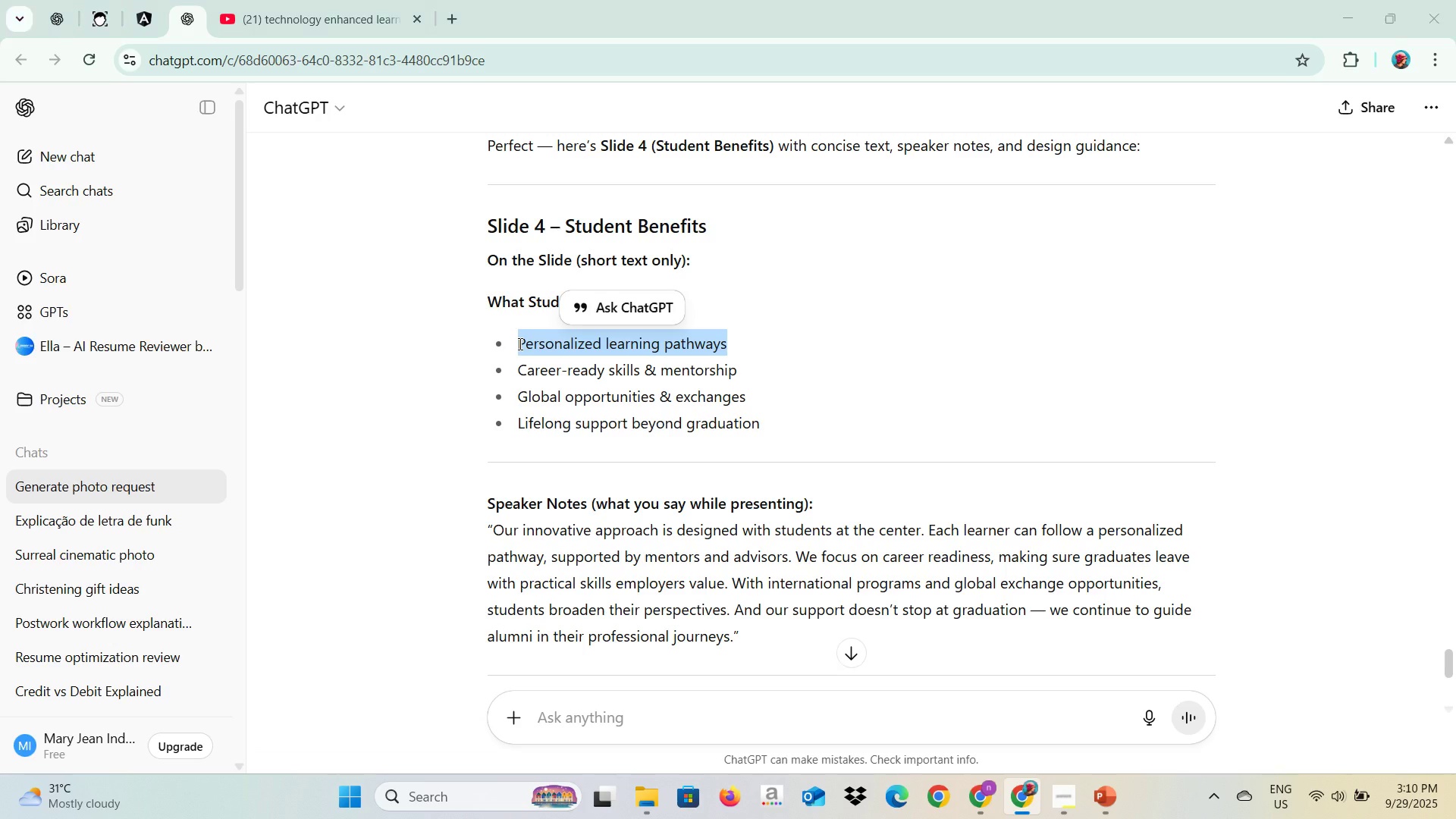 
key(Alt+Tab)
 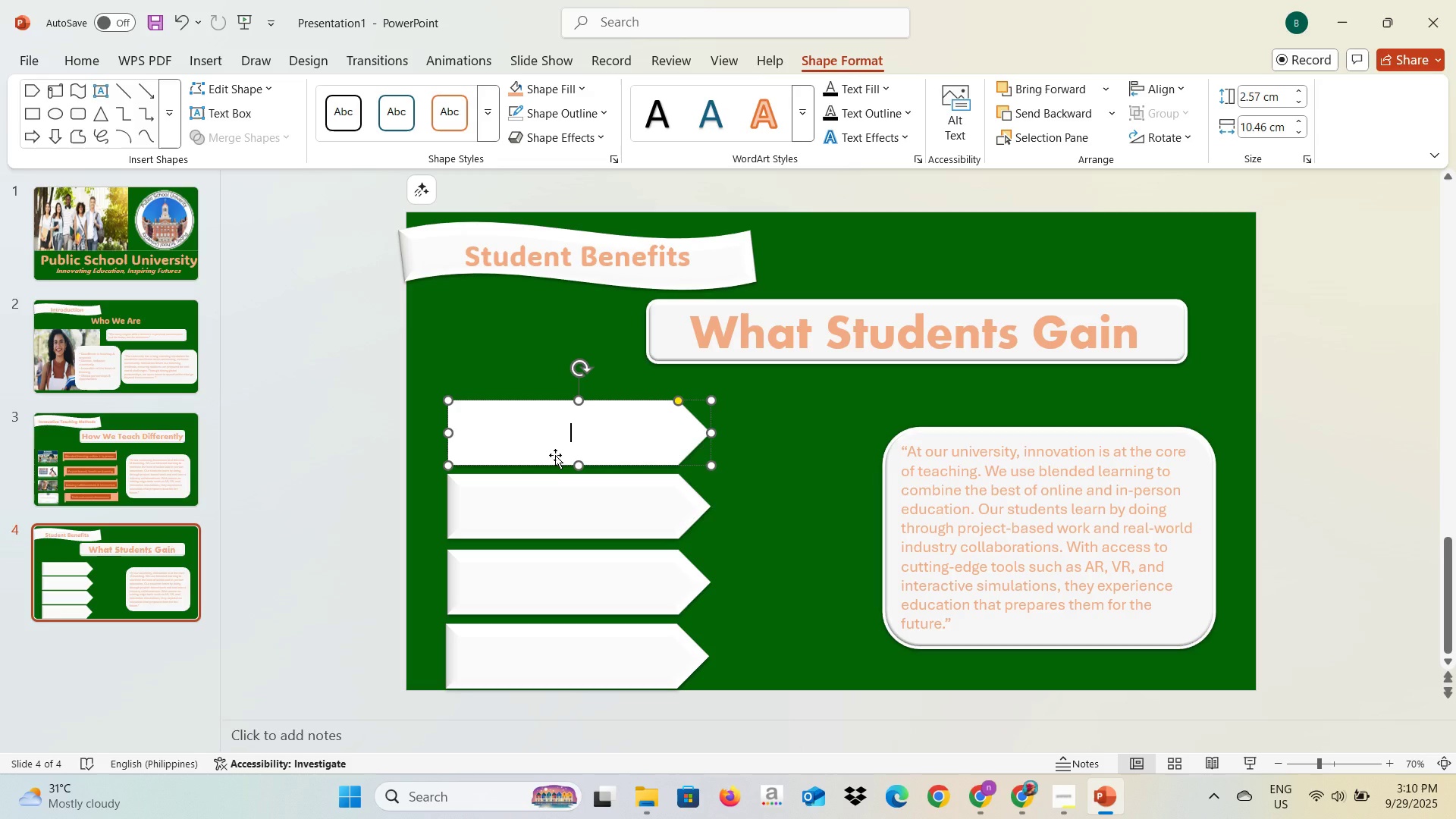 
key(Control+V)
 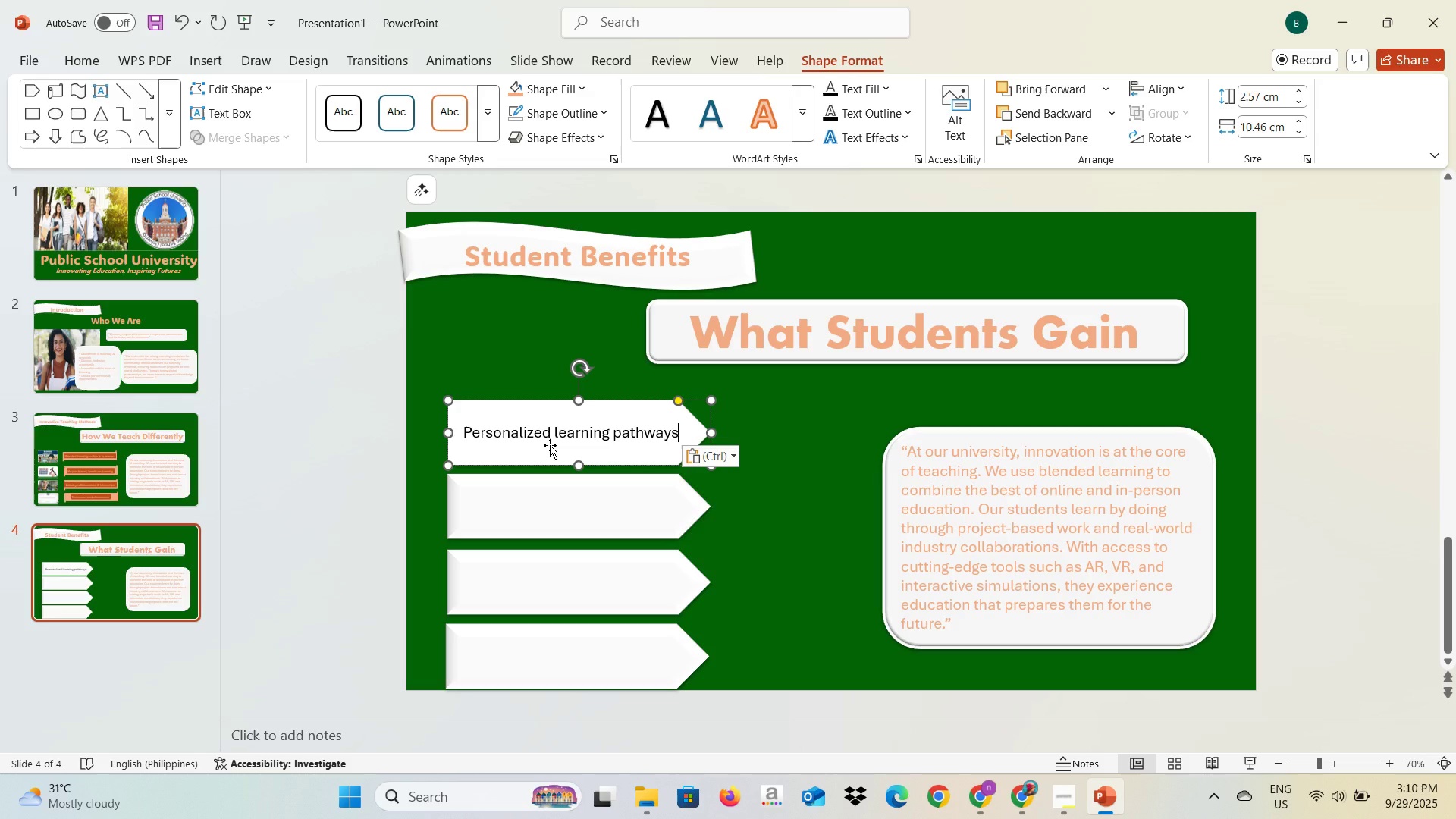 
key(Control+A)
 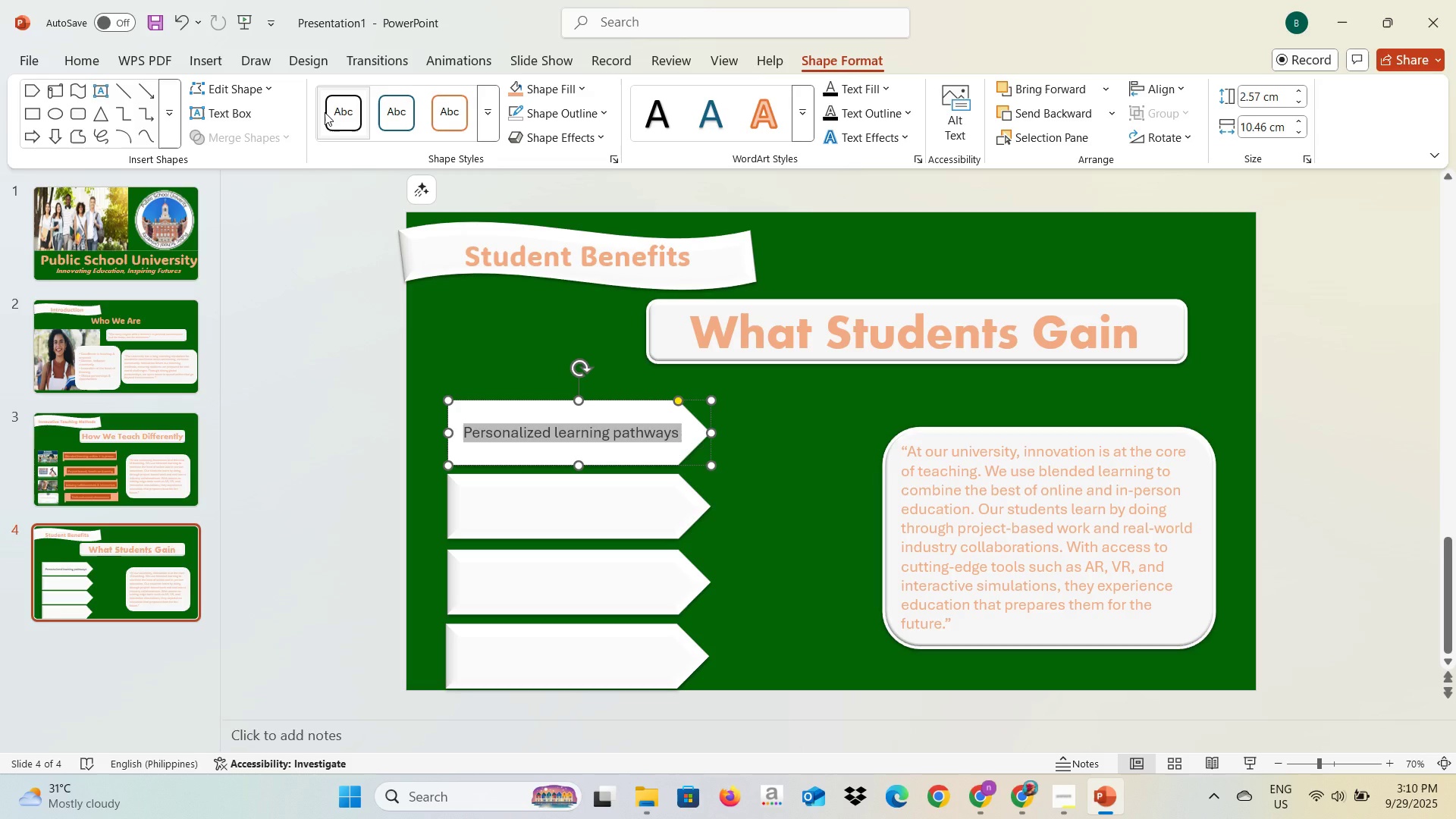 
wait(8.33)
 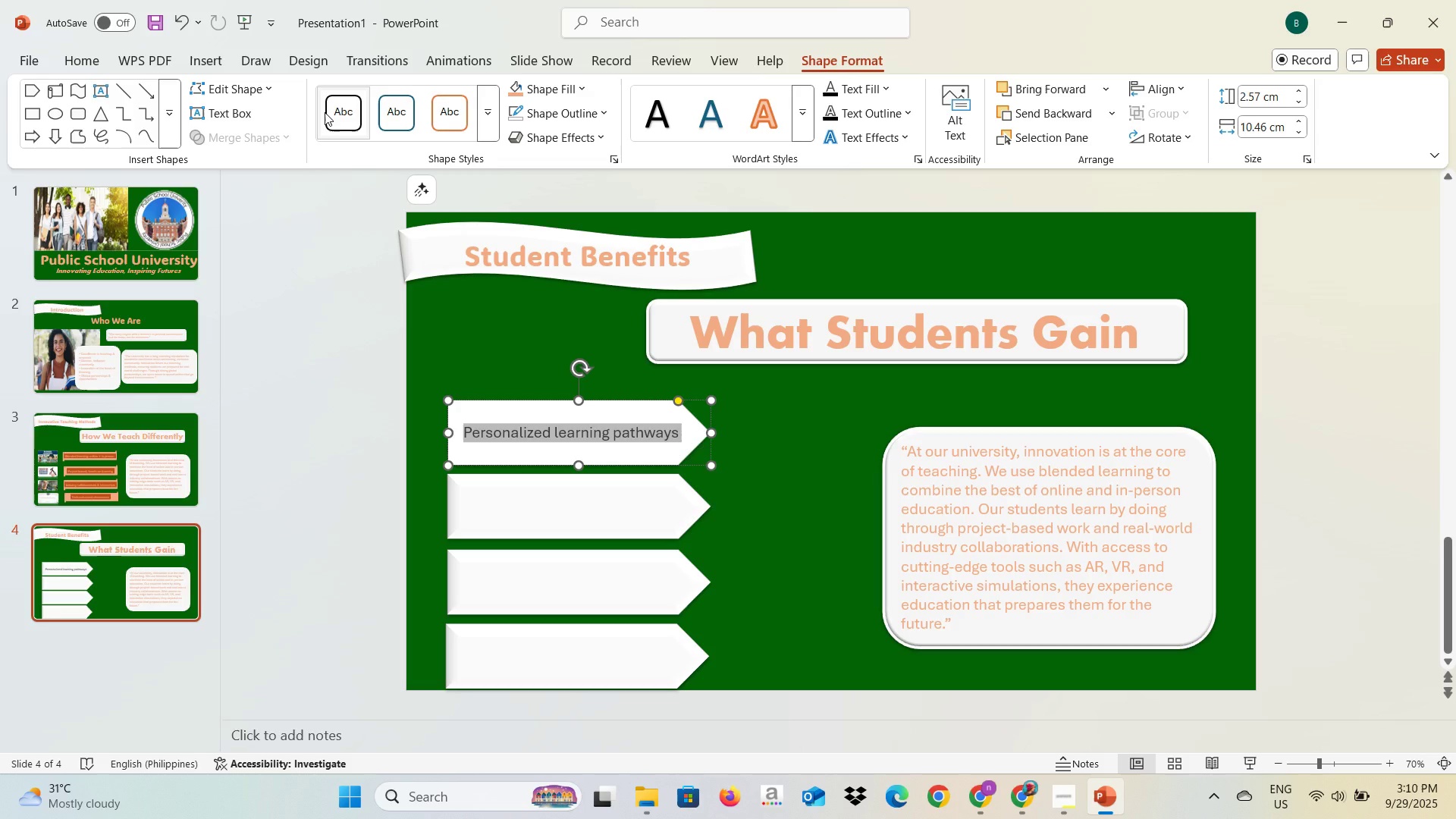 
left_click([528, 130])
 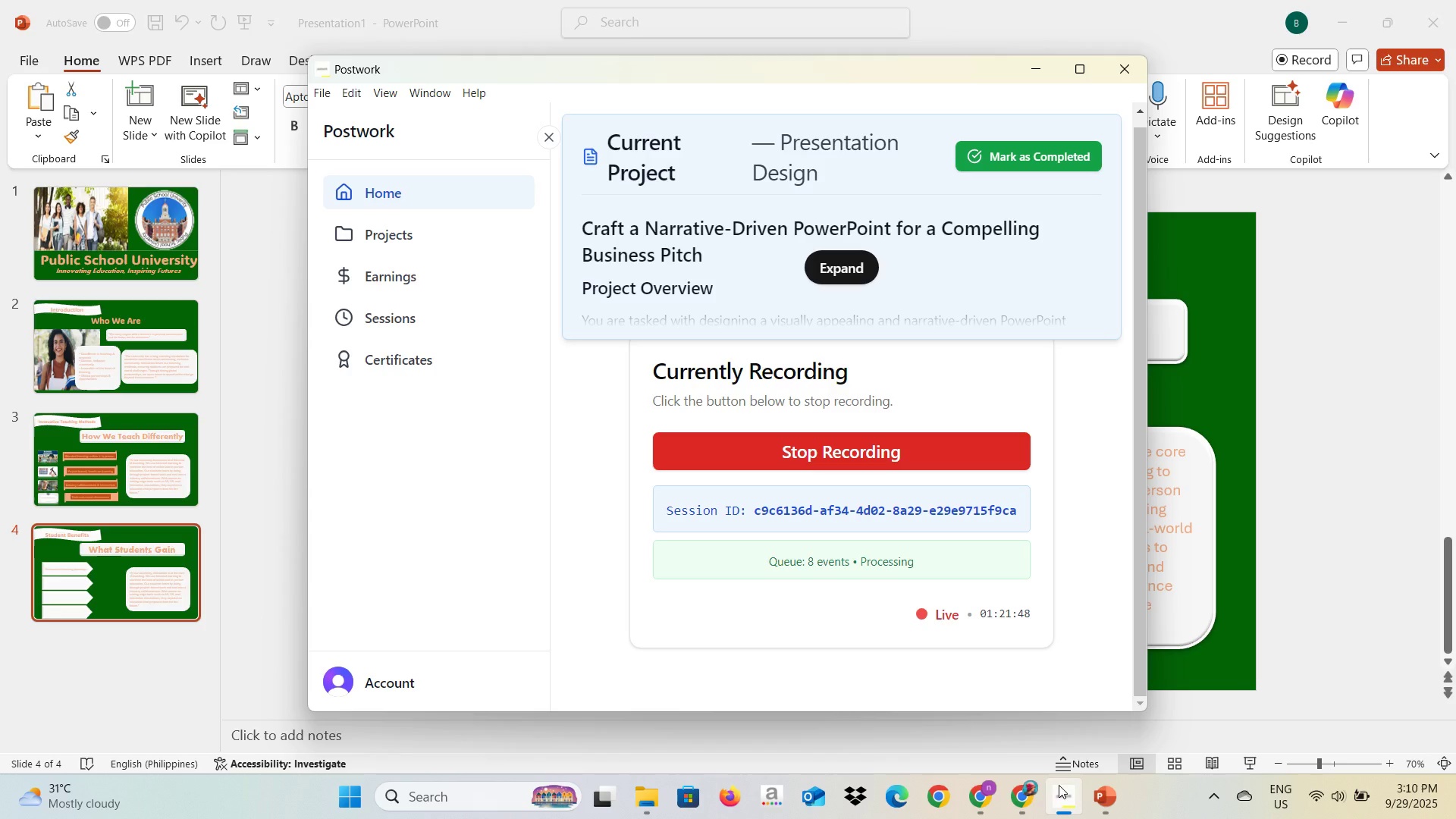 
wait(5.88)
 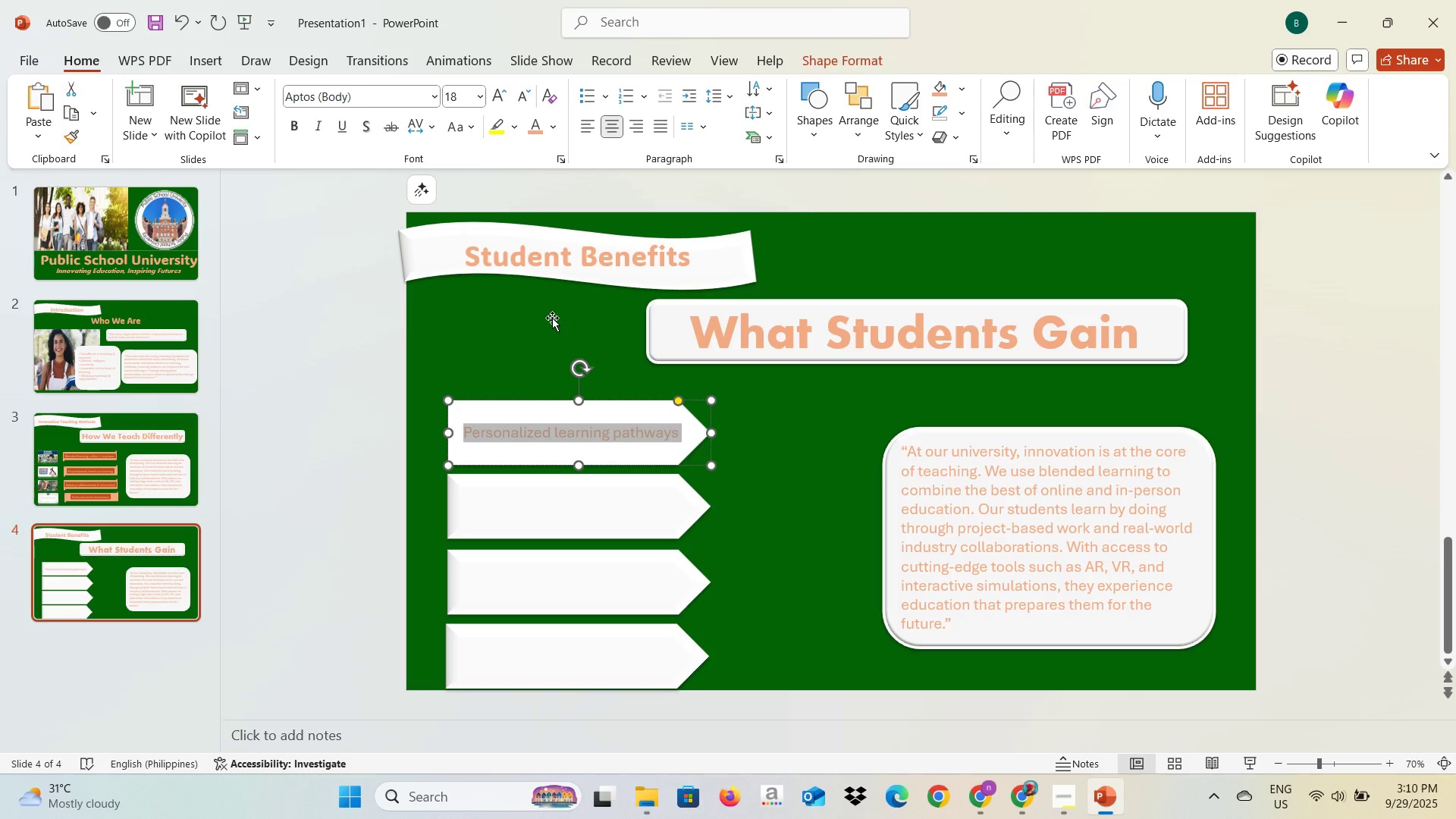 
left_click([253, 479])
 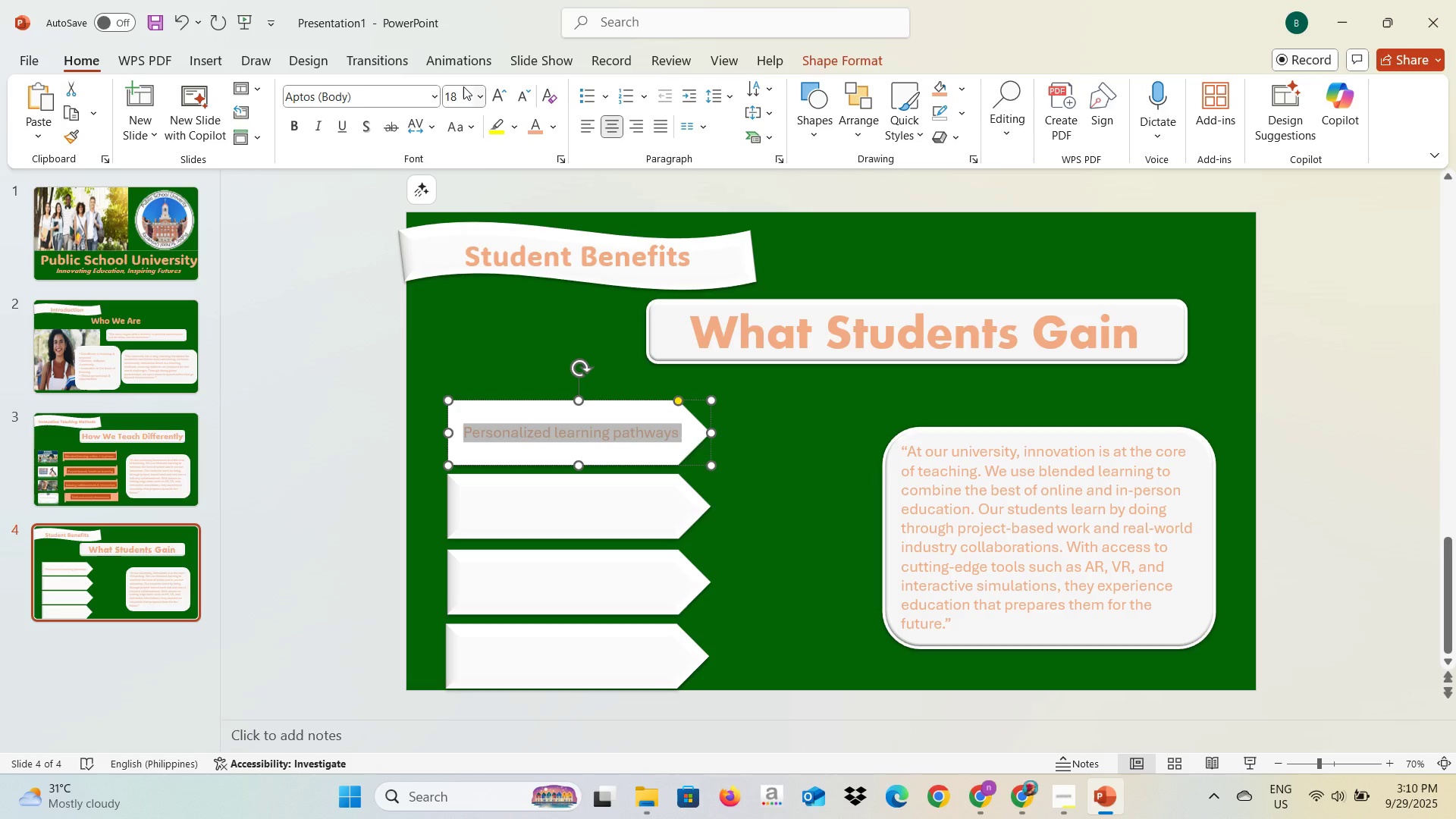 
left_click([431, 95])
 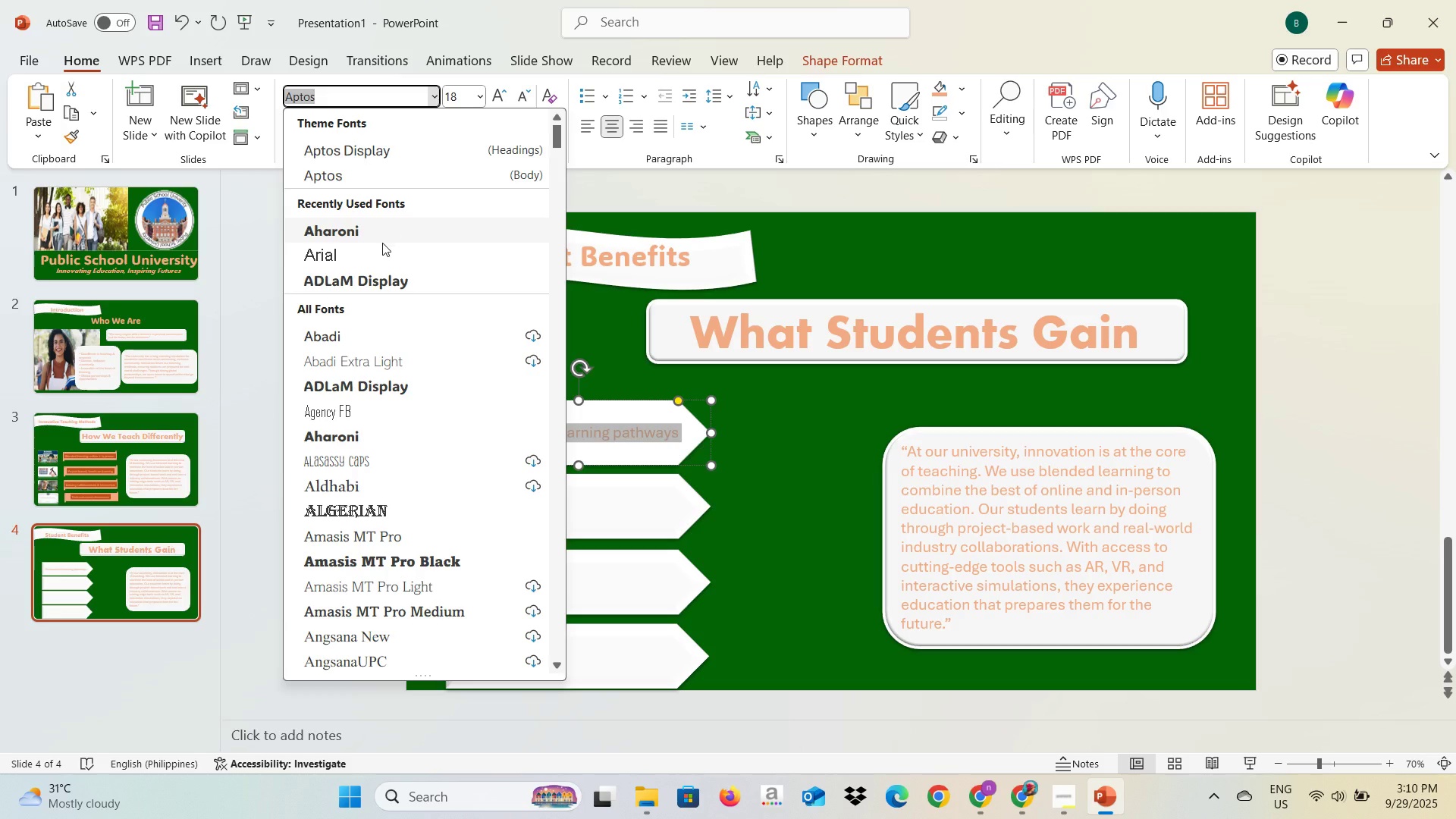 
left_click([381, 256])
 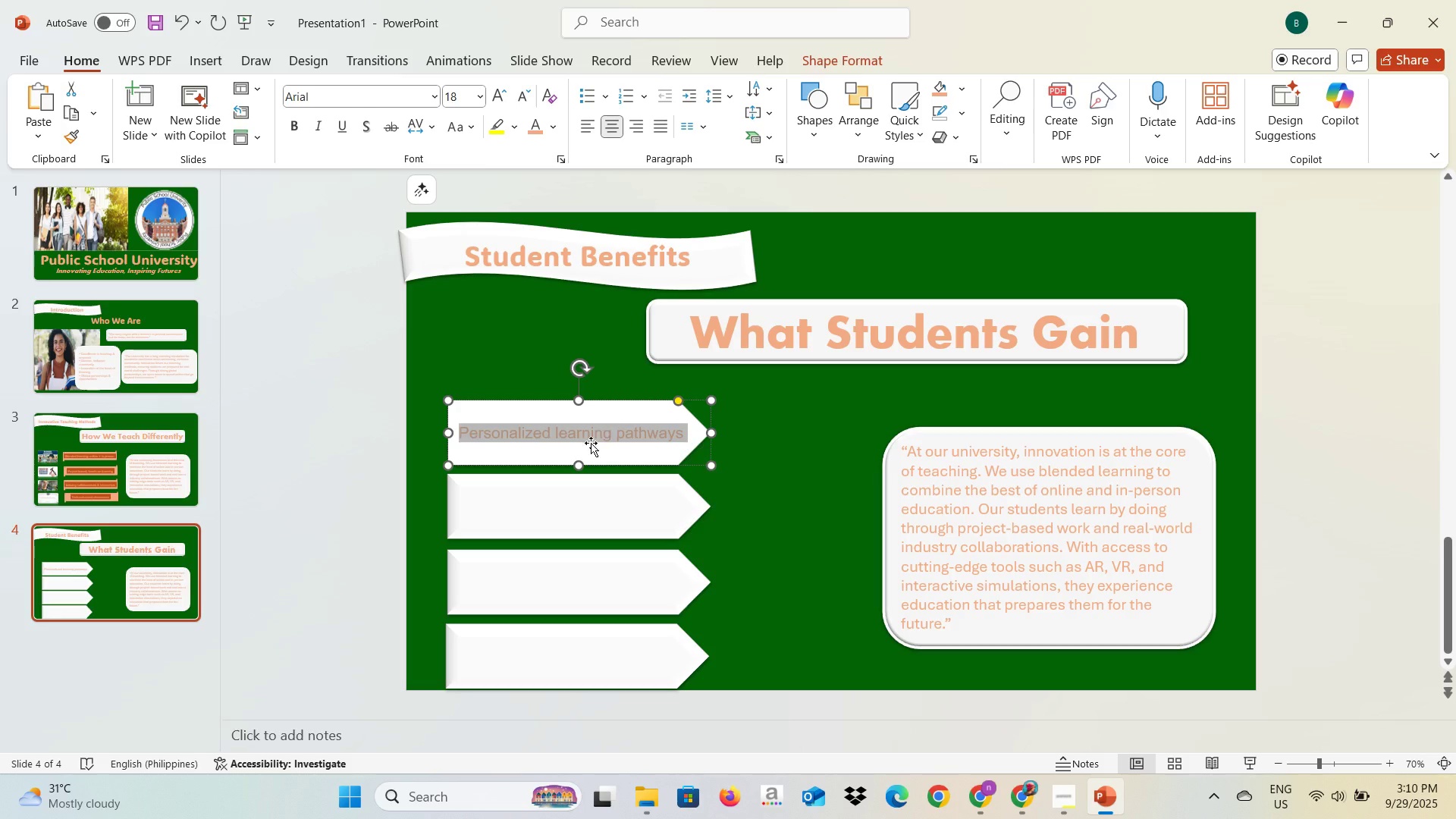 
left_click([556, 499])
 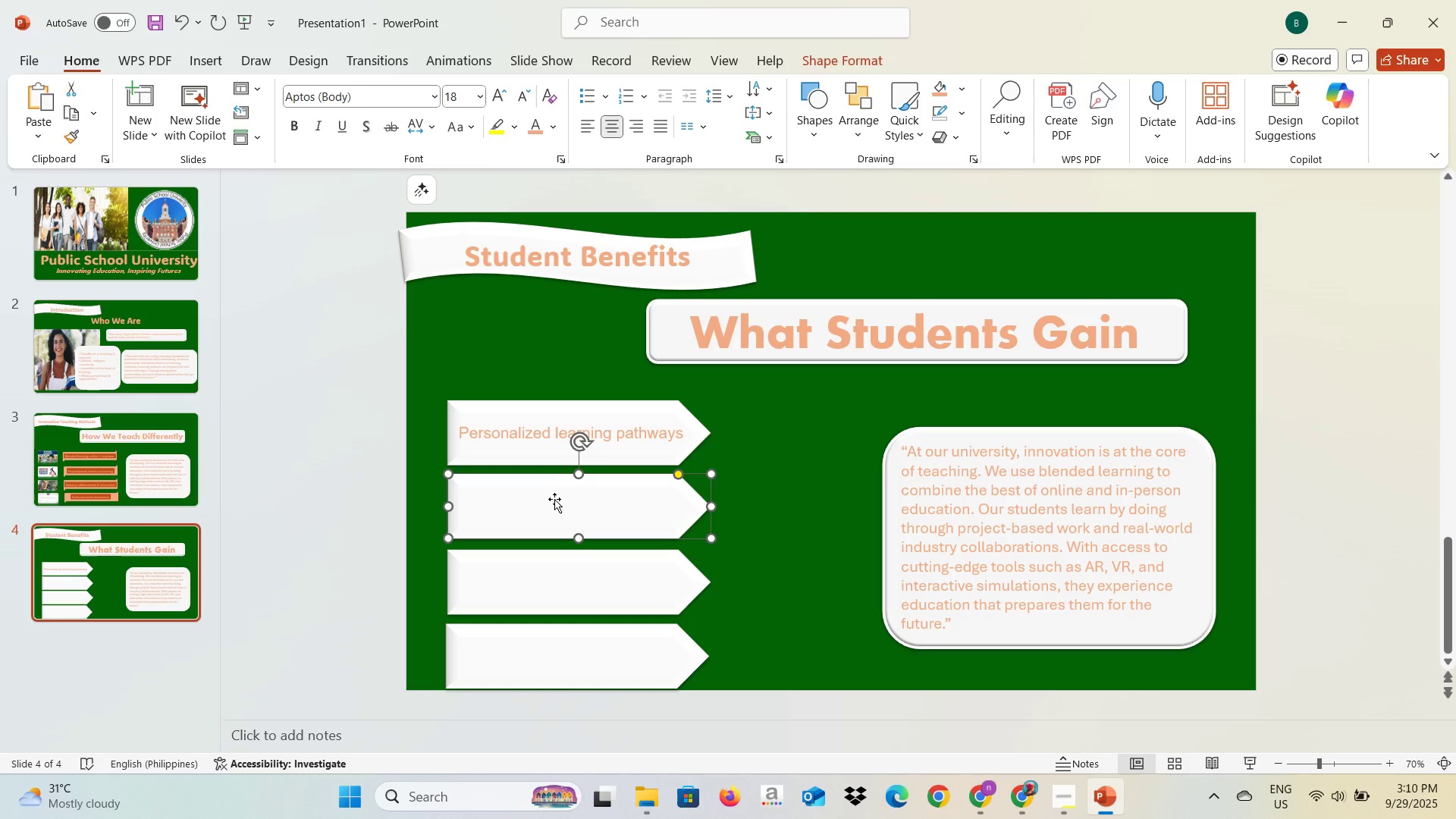 
double_click([554, 499])
 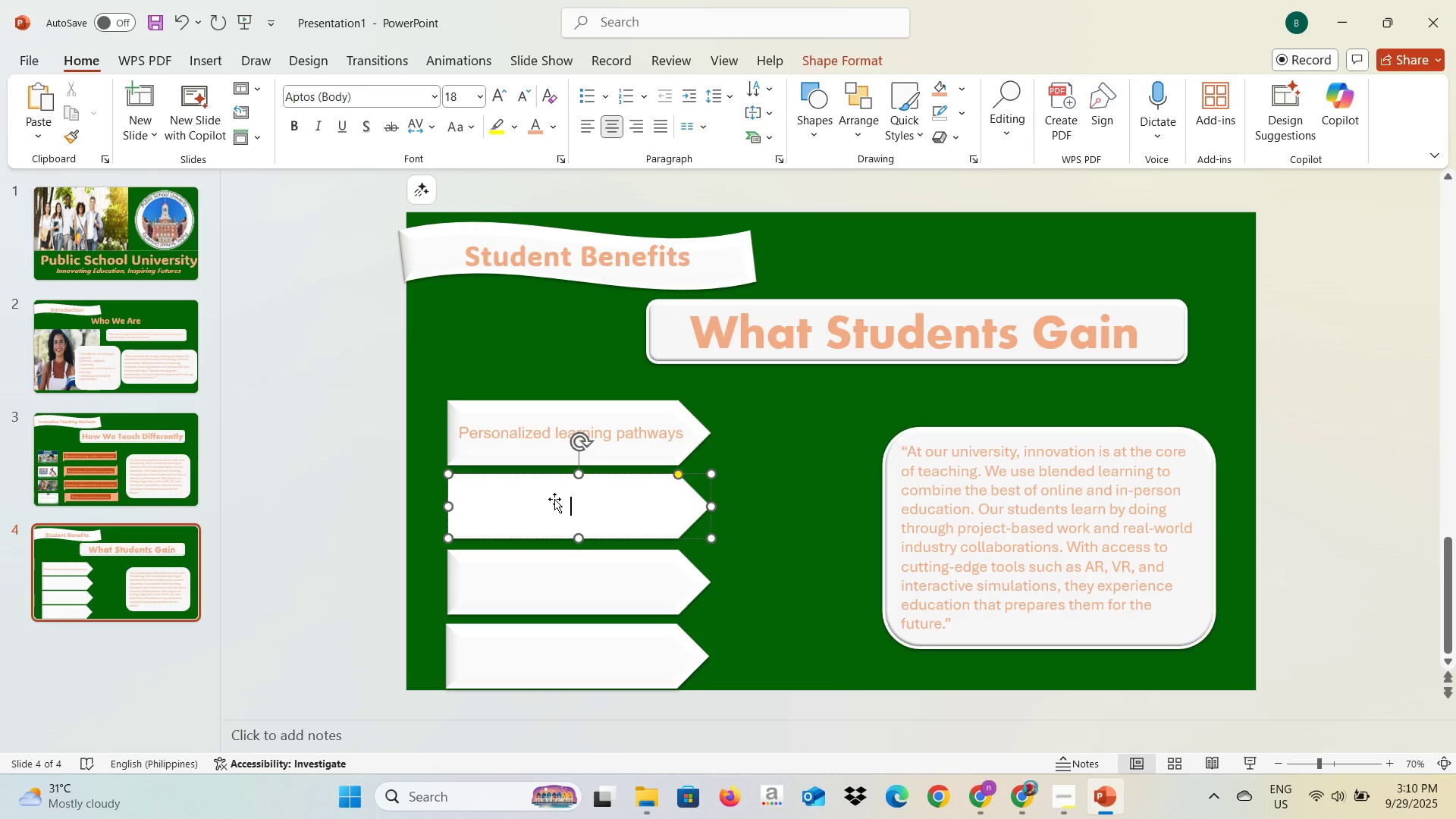 
key(Alt+AltLeft)
 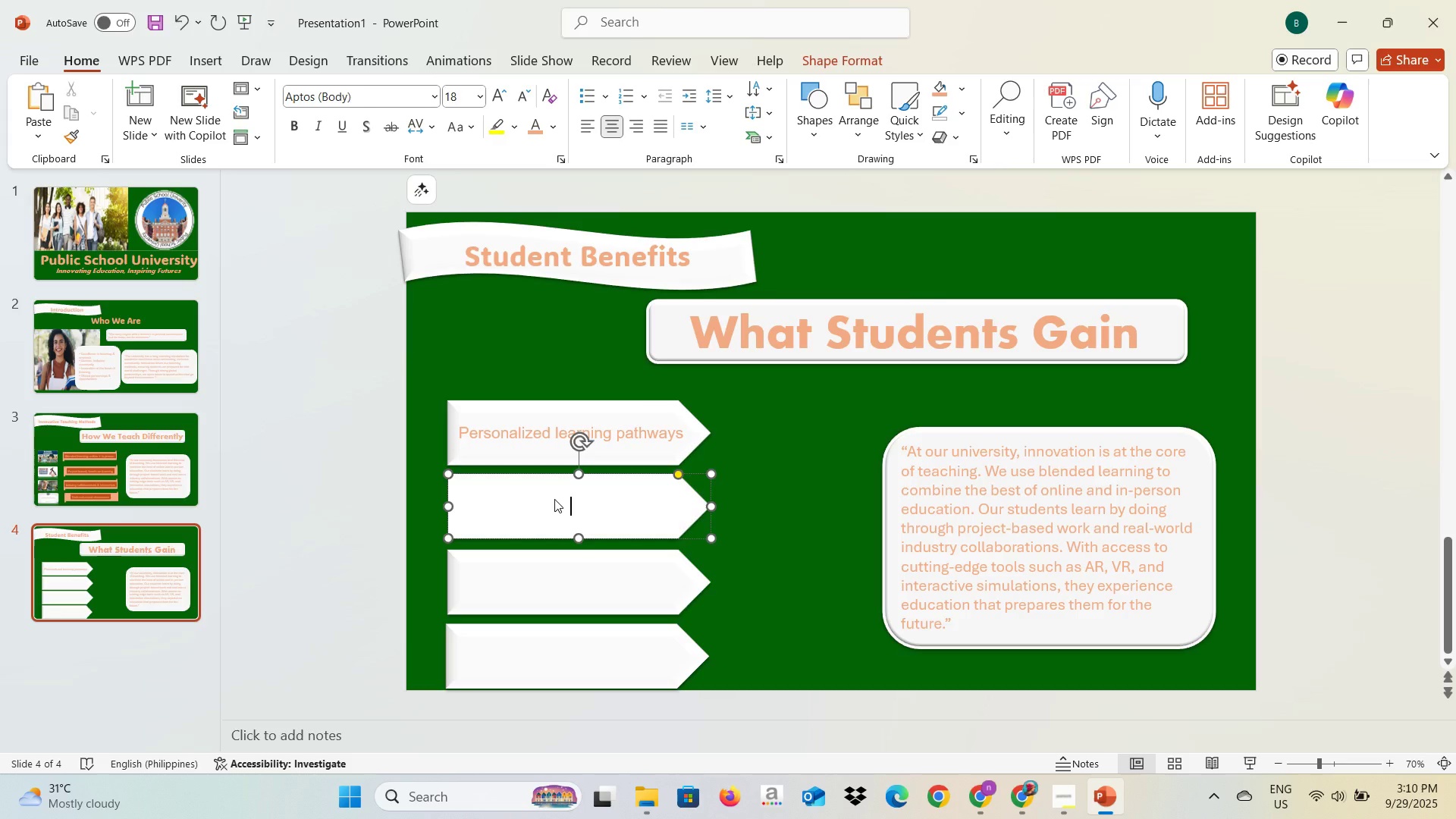 
key(Alt+Tab)